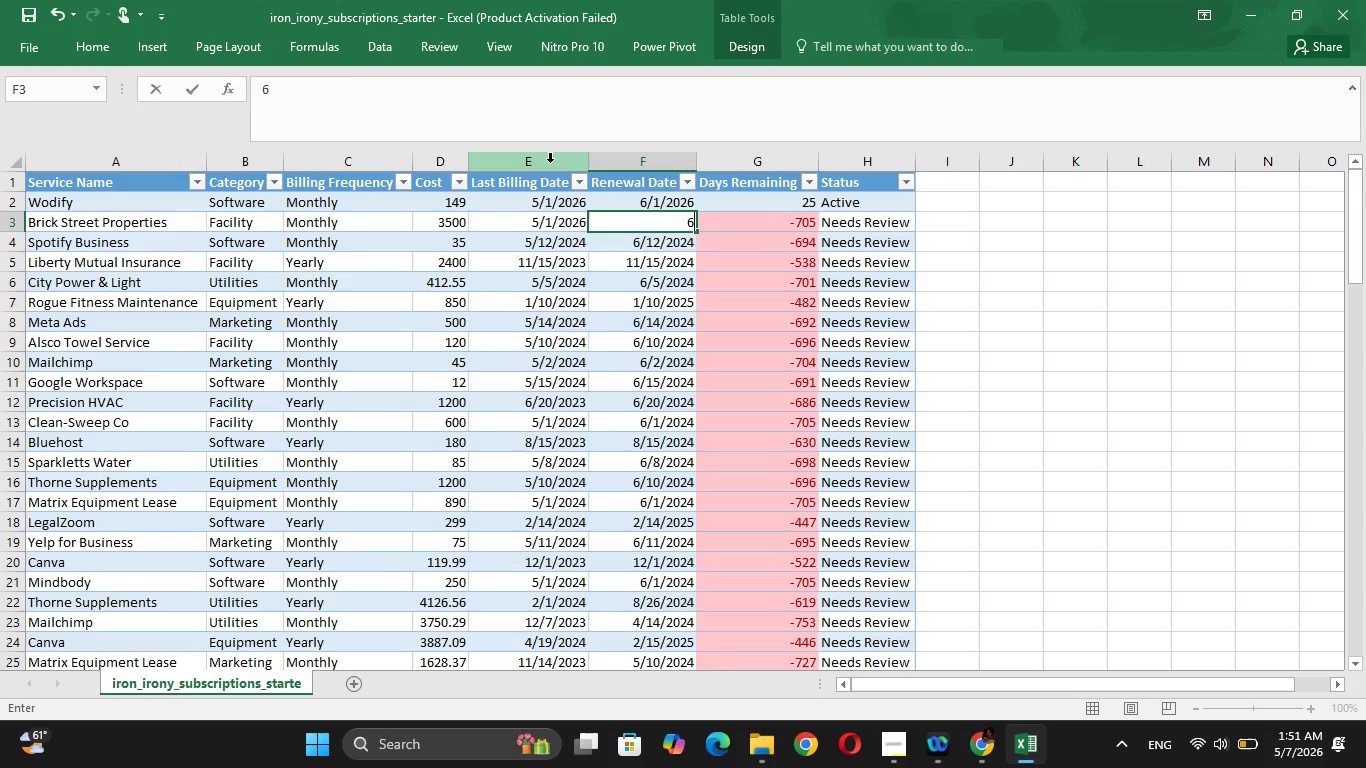 
key(Backspace)
 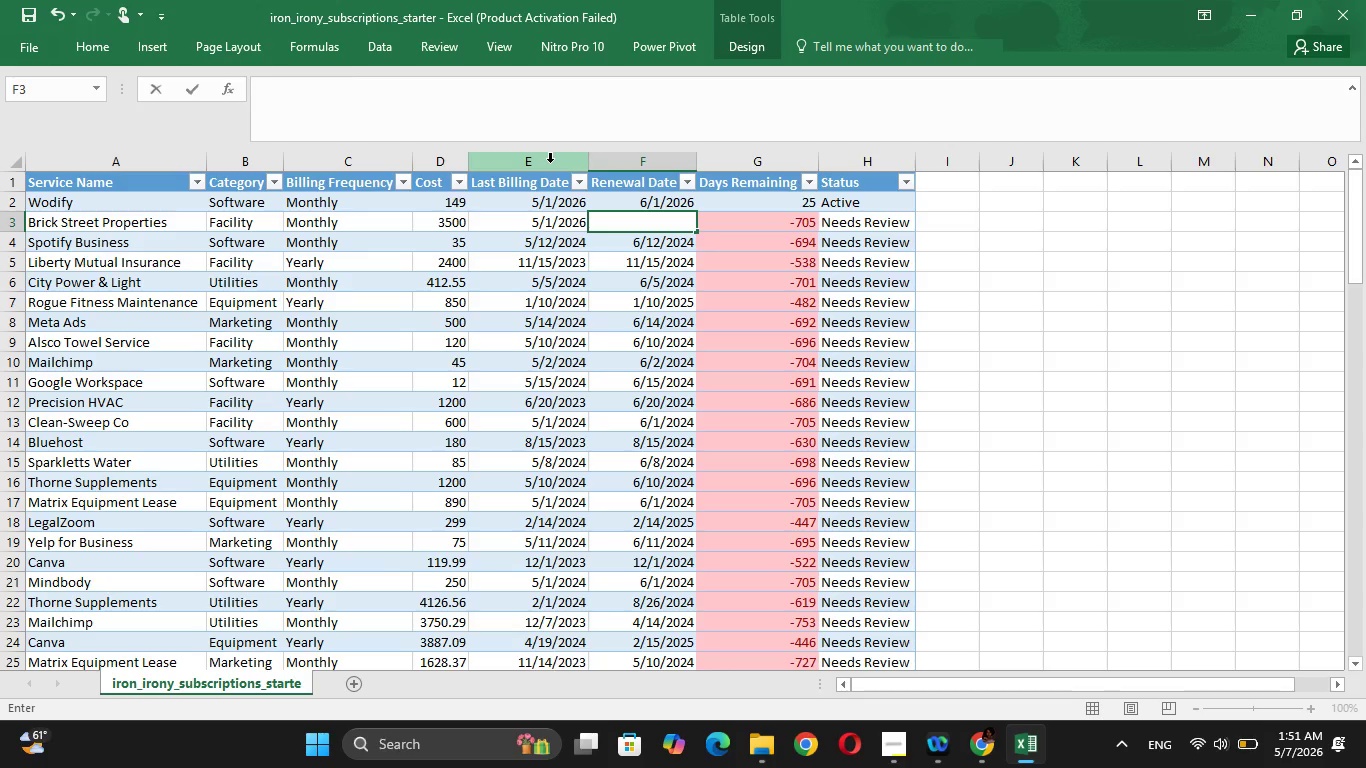 
key(Control+Z)
 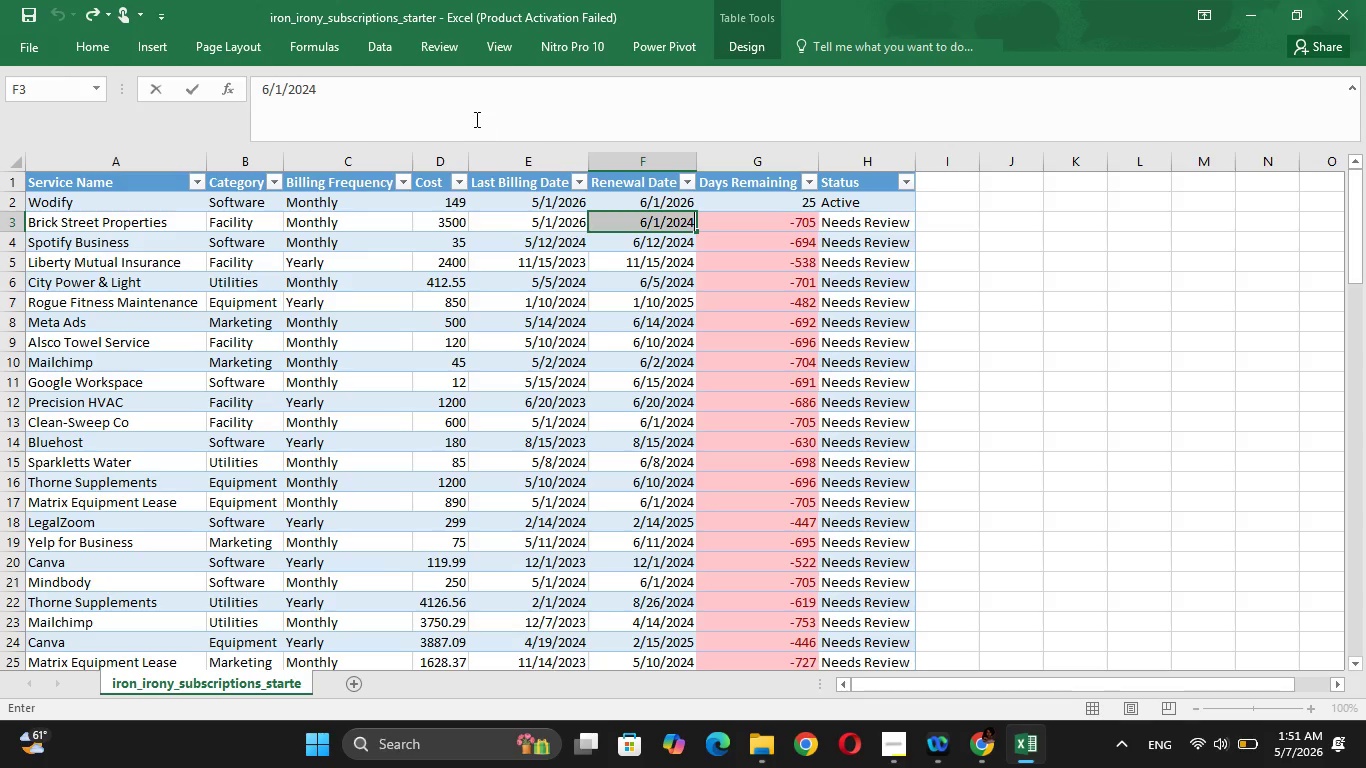 
left_click([459, 97])
 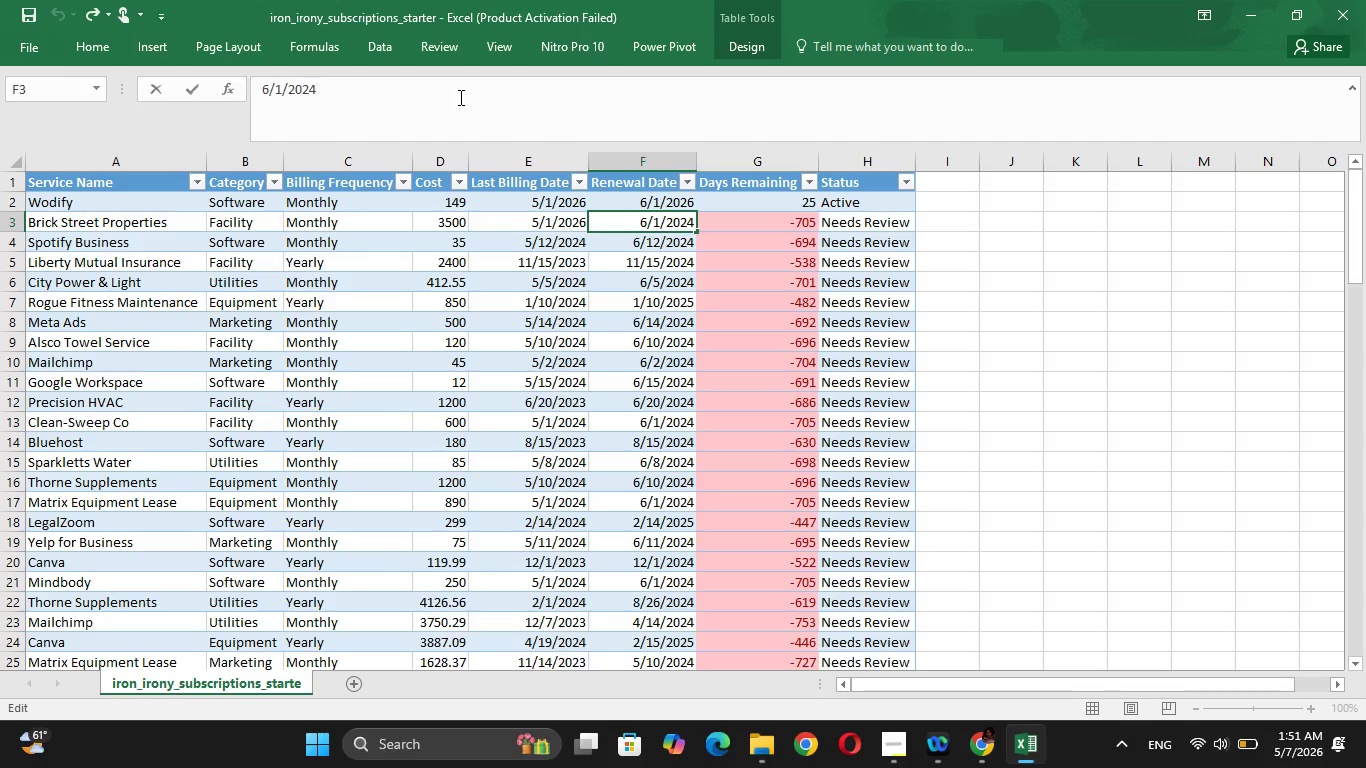 
key(Backspace)
 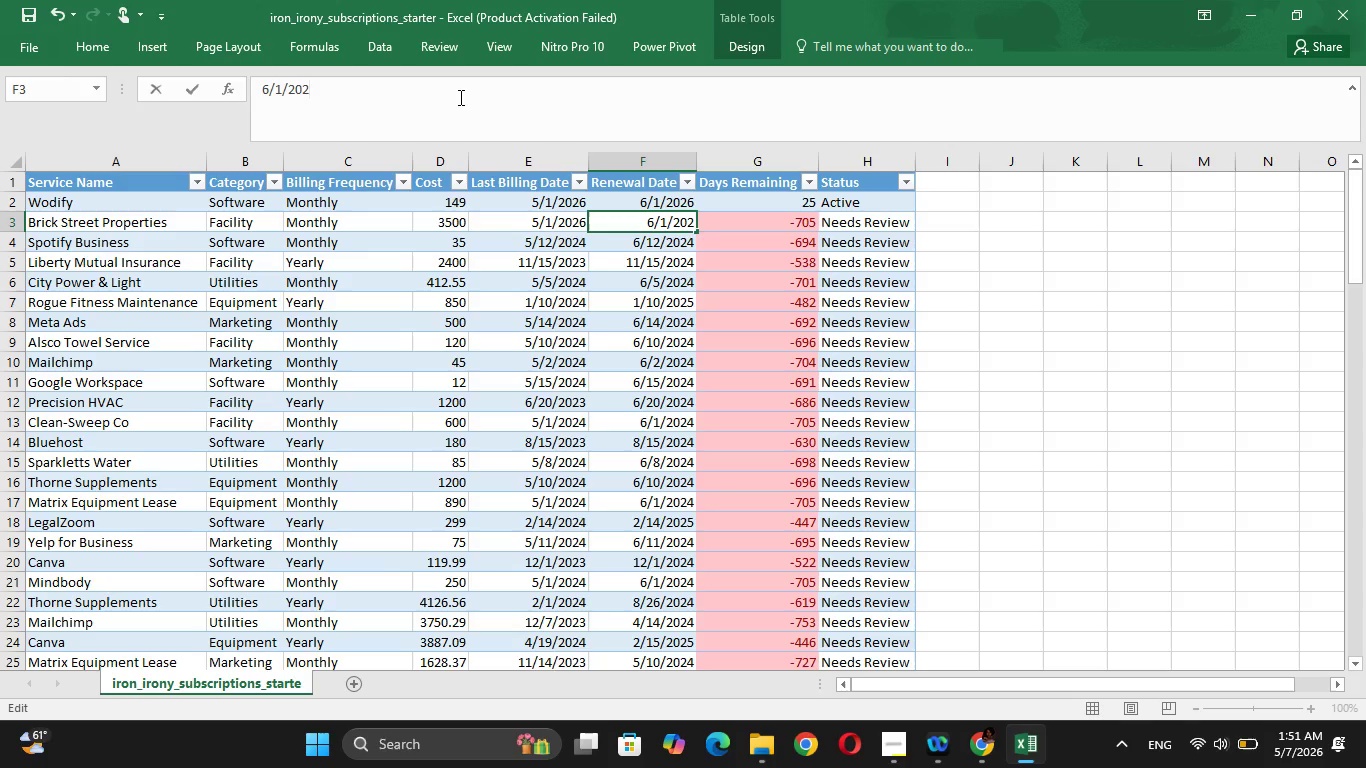 
key(6)
 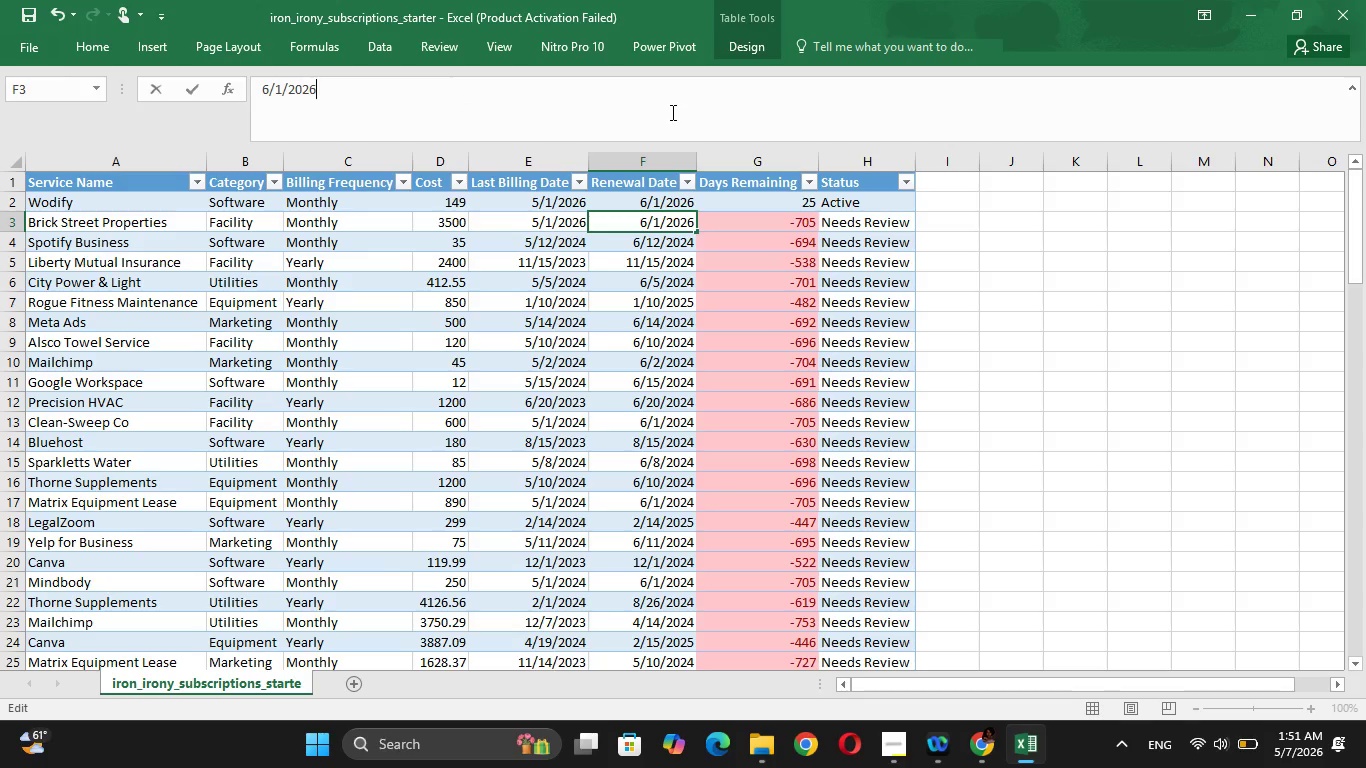 
left_click([671, 112])
 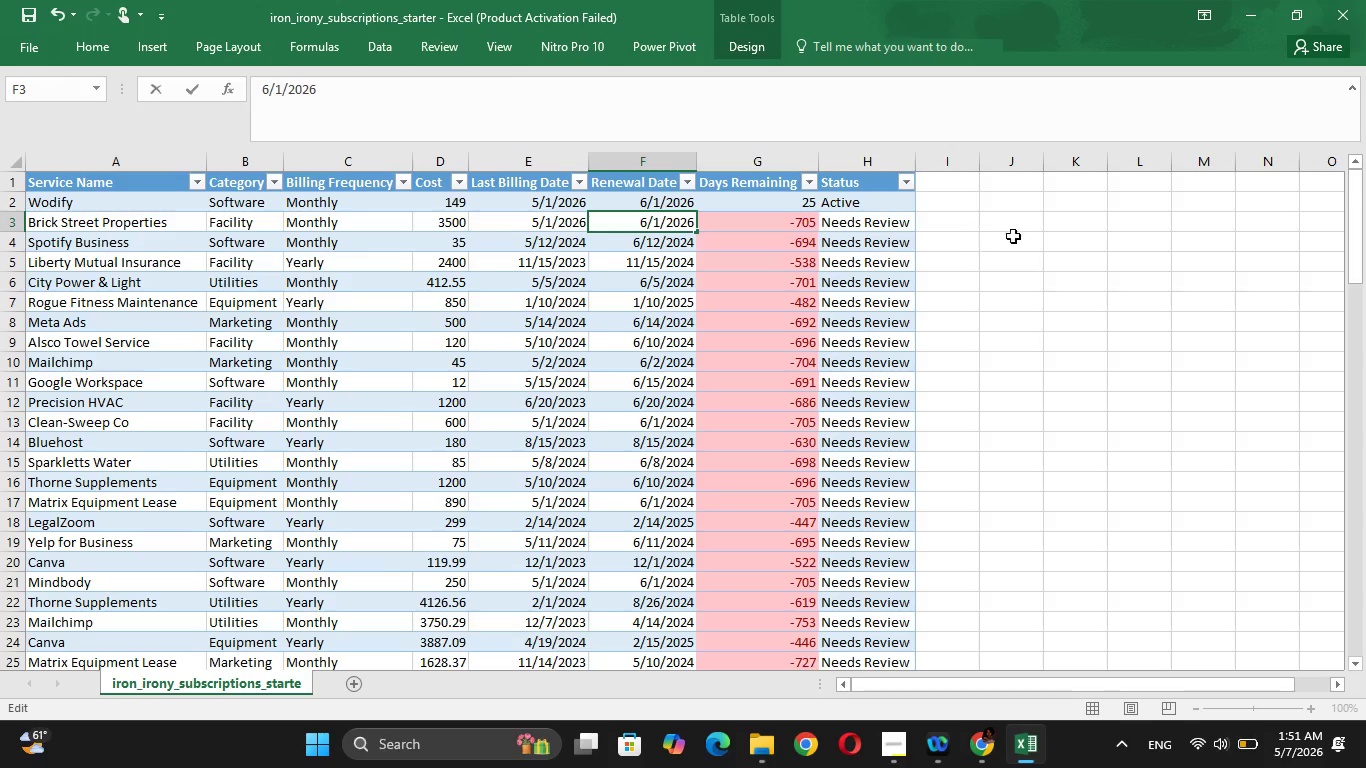 
left_click([1053, 242])
 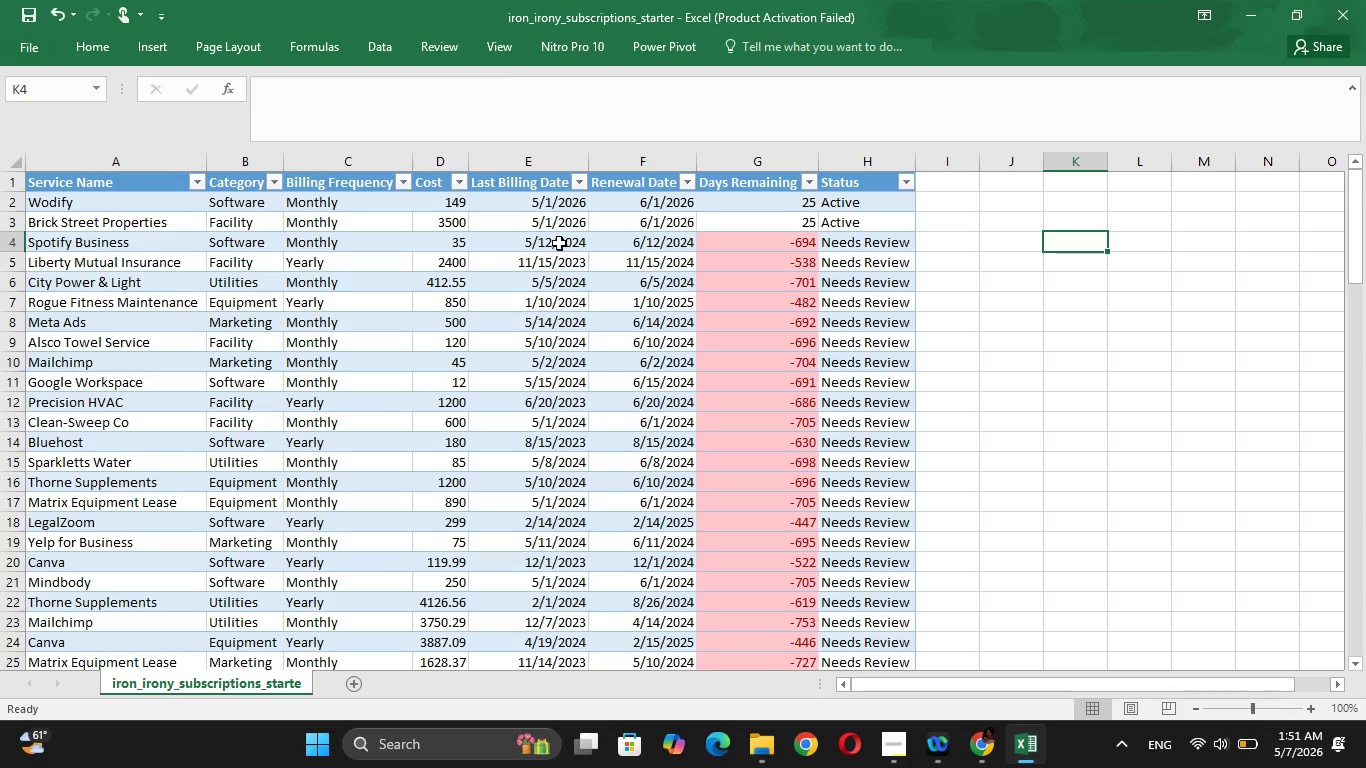 
left_click([559, 243])
 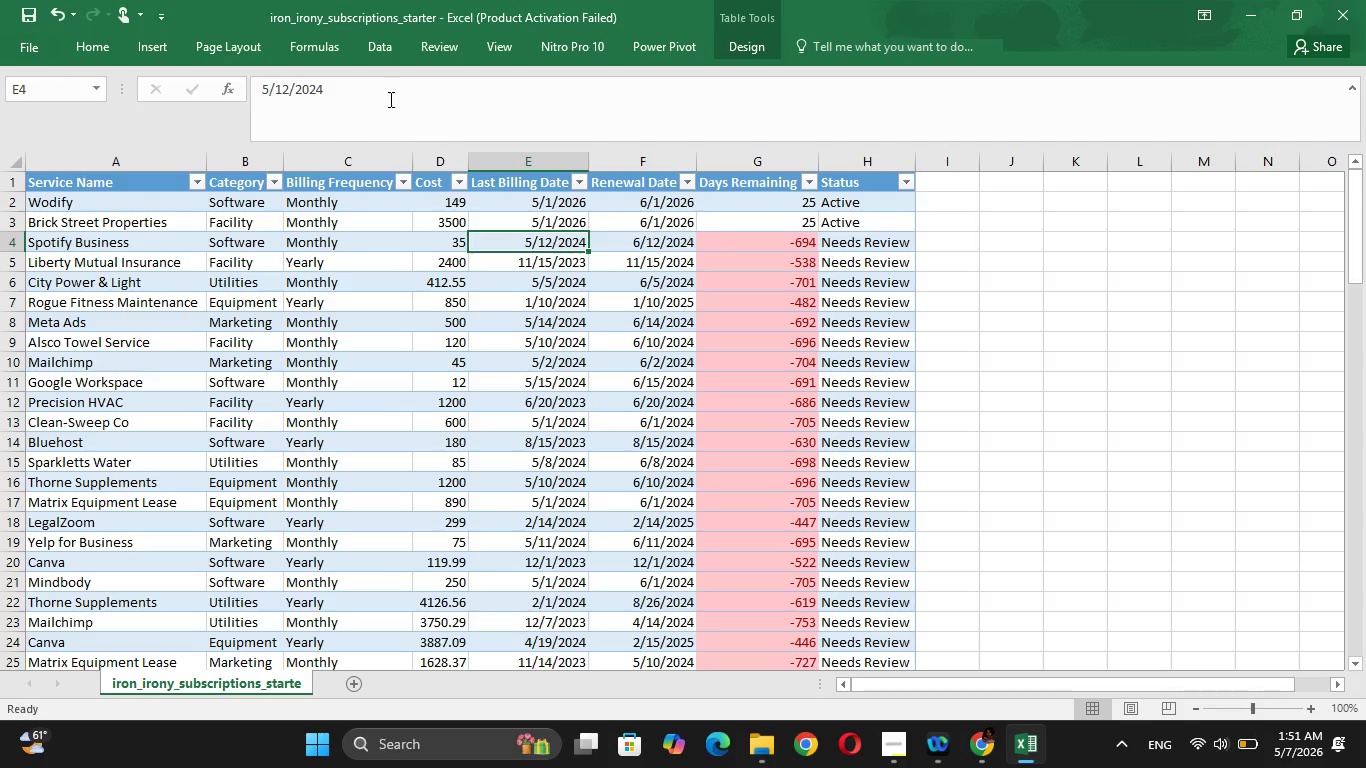 
left_click([383, 89])
 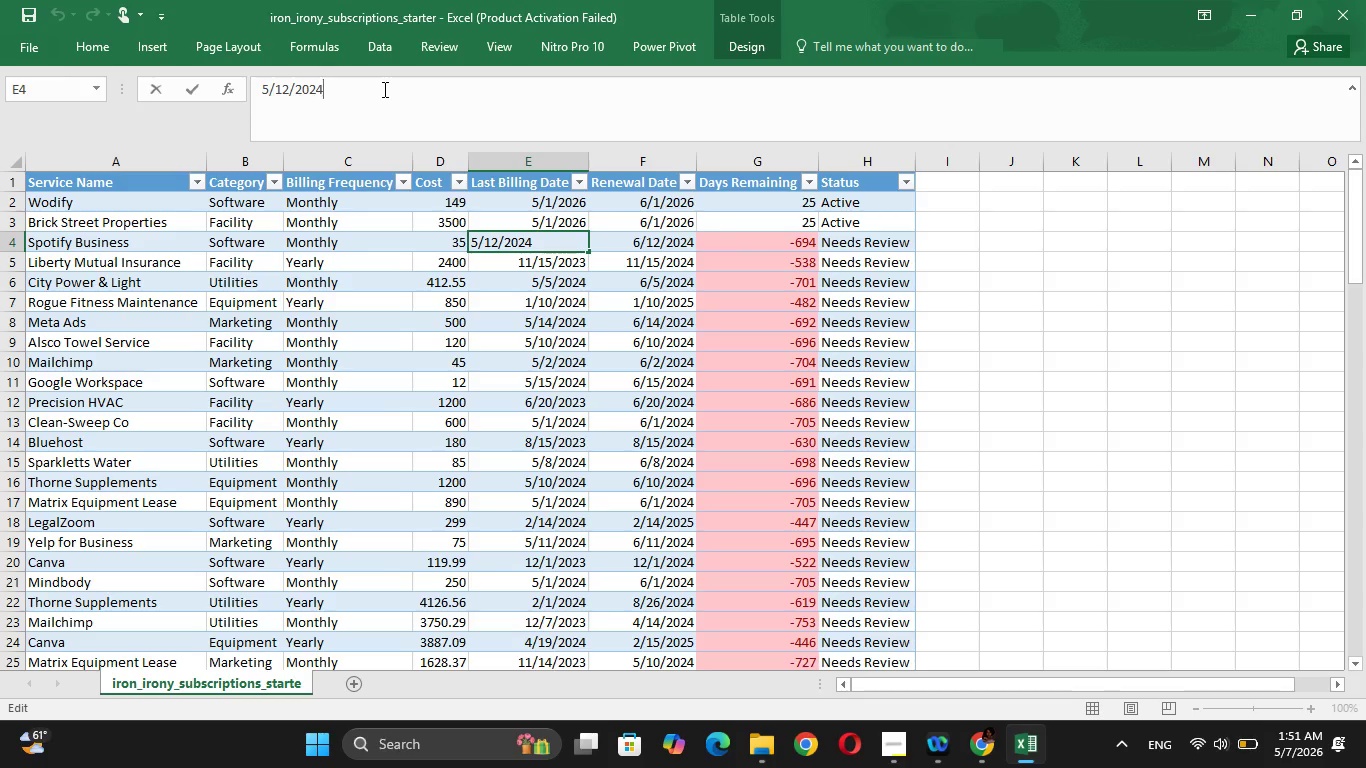 
key(Backspace)
 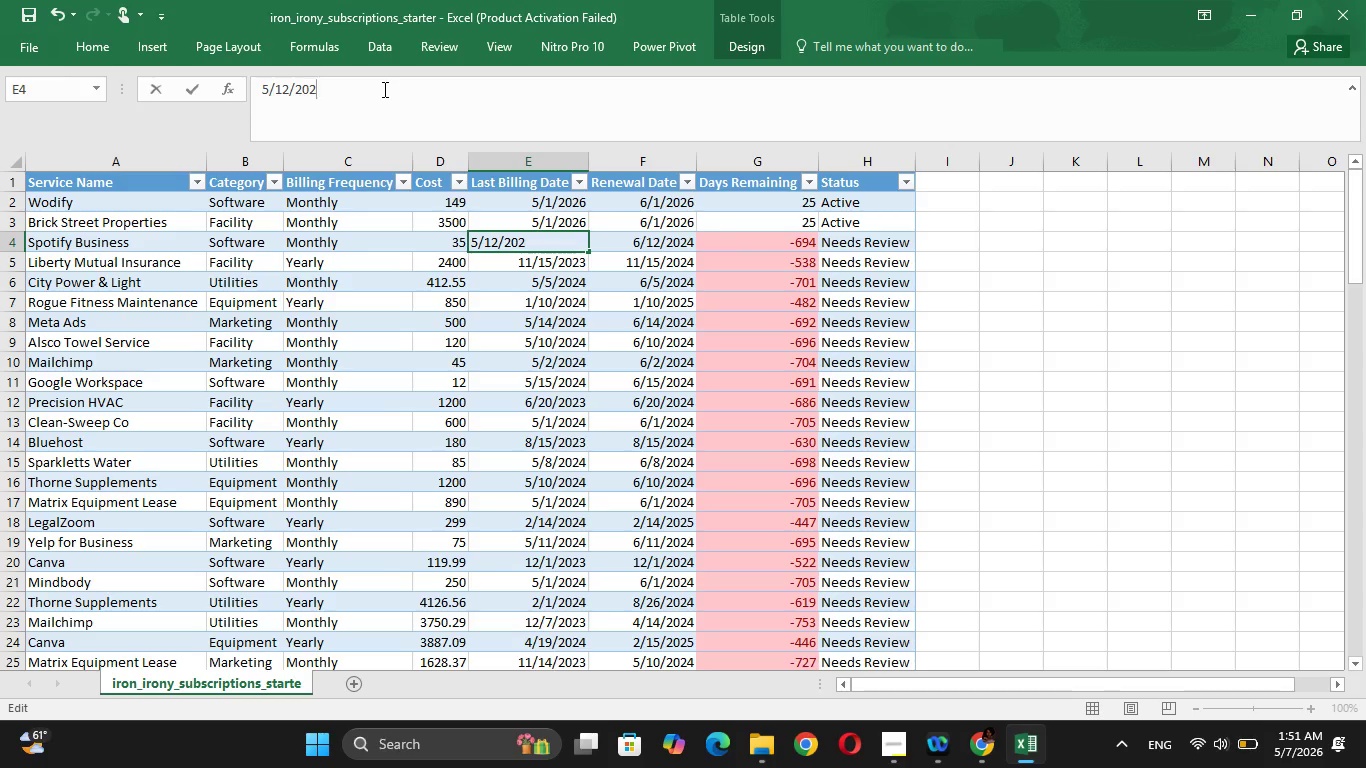 
key(6)
 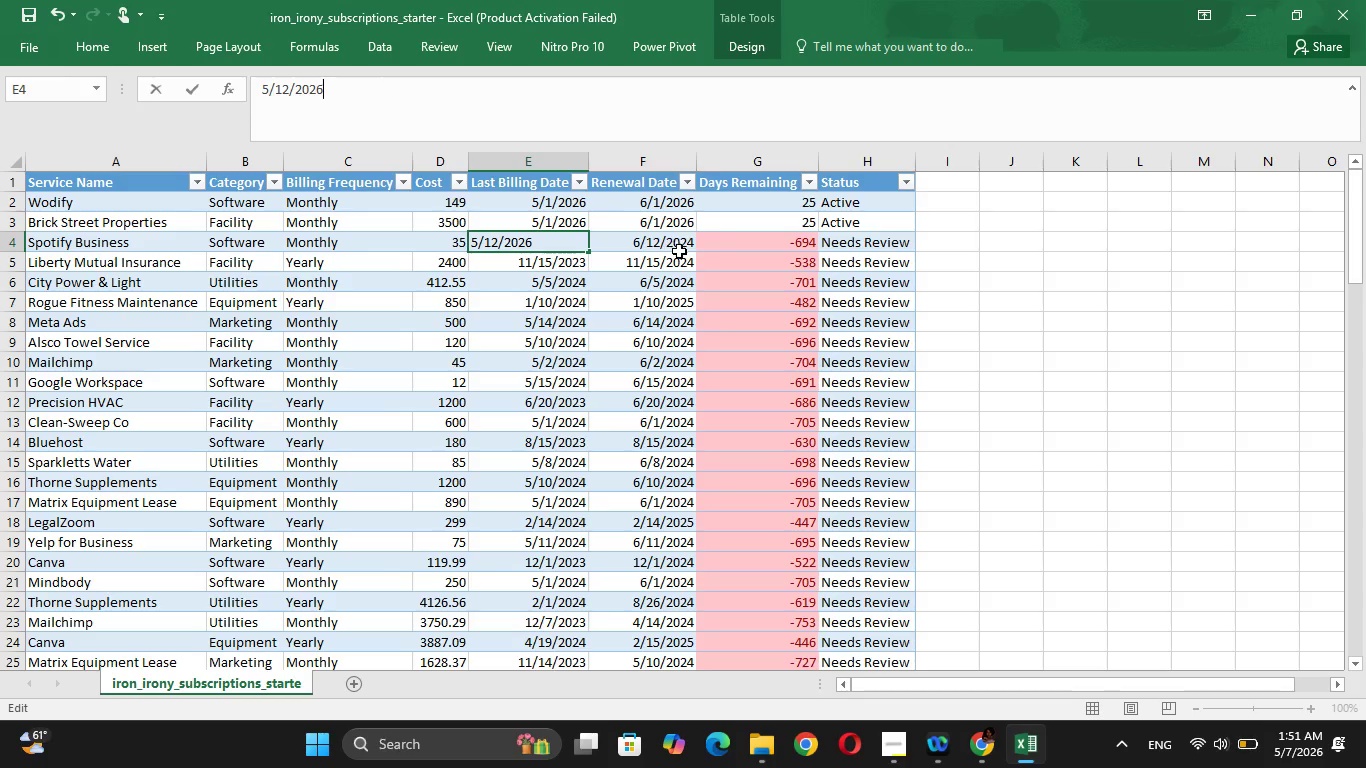 
left_click([681, 252])
 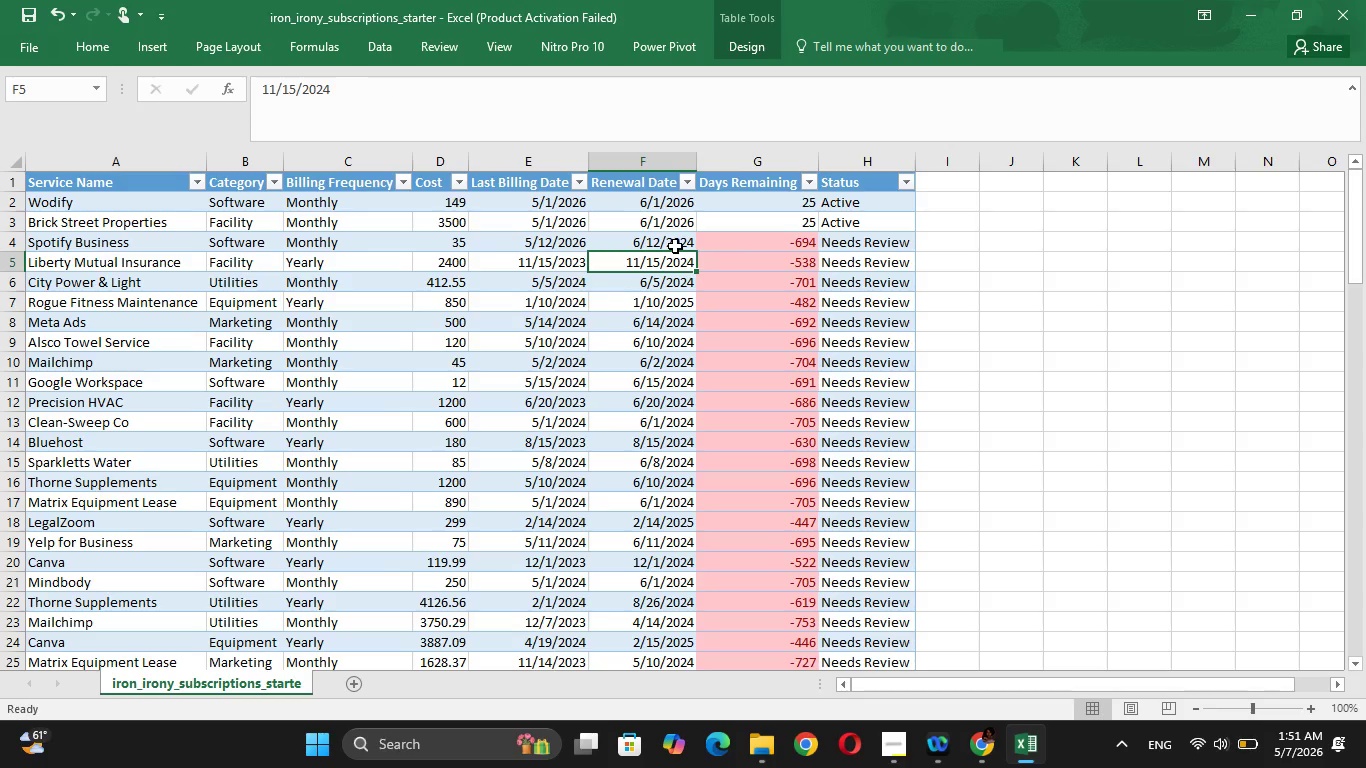 
left_click([675, 246])
 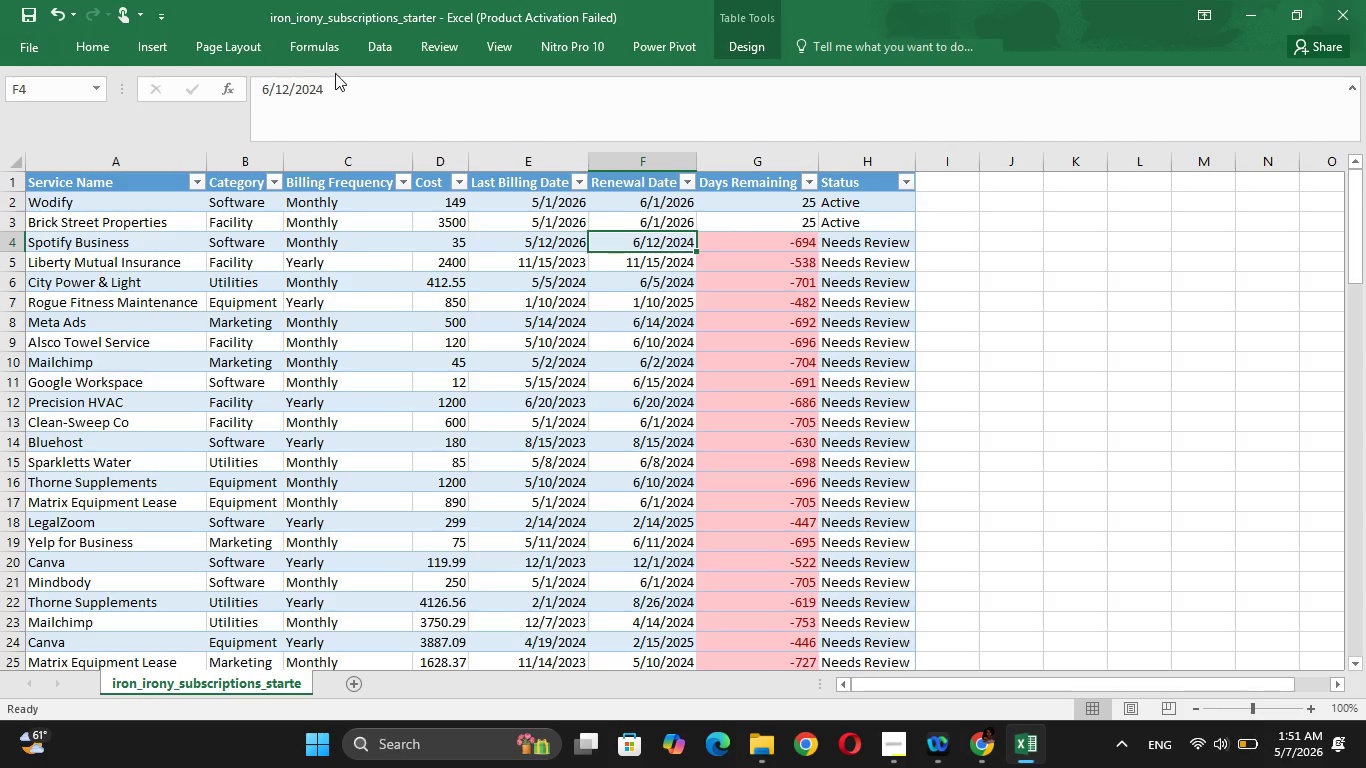 
left_click([338, 83])
 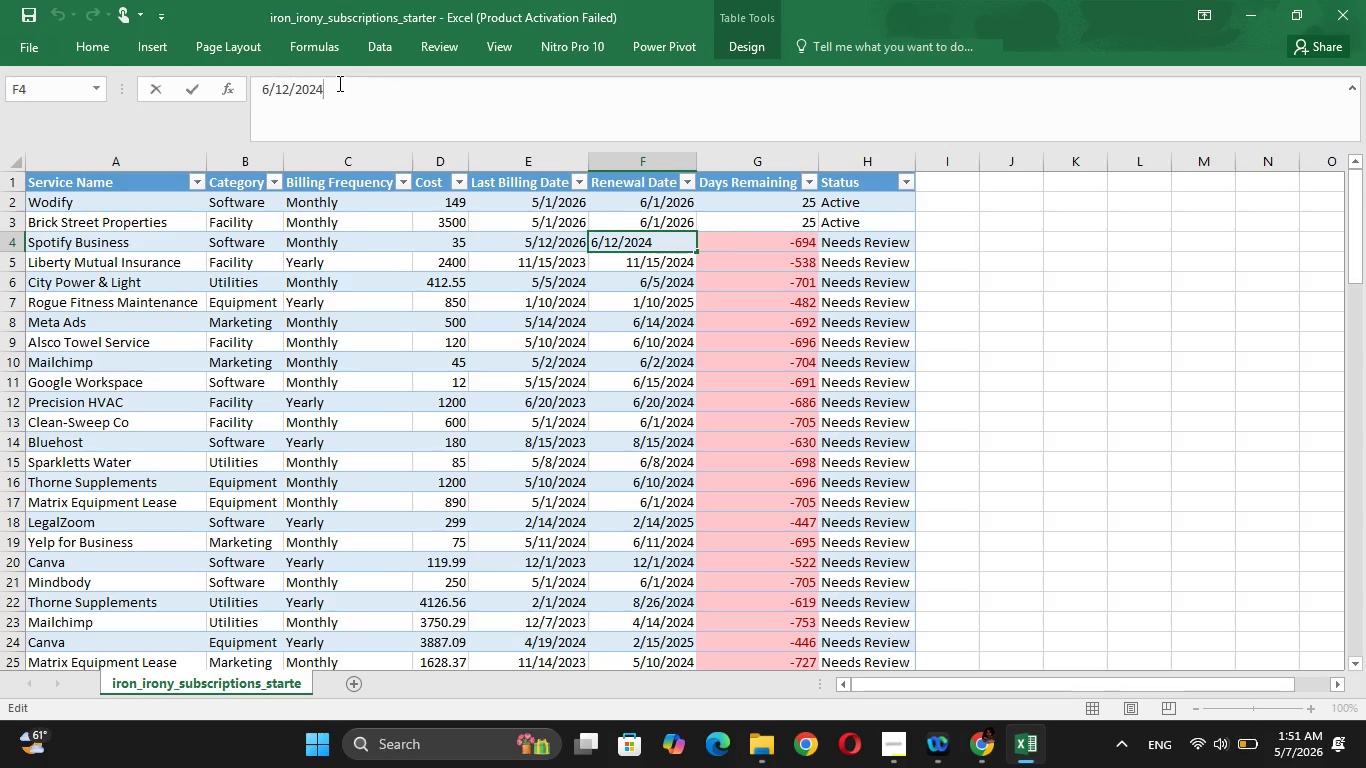 
key(Backspace)
 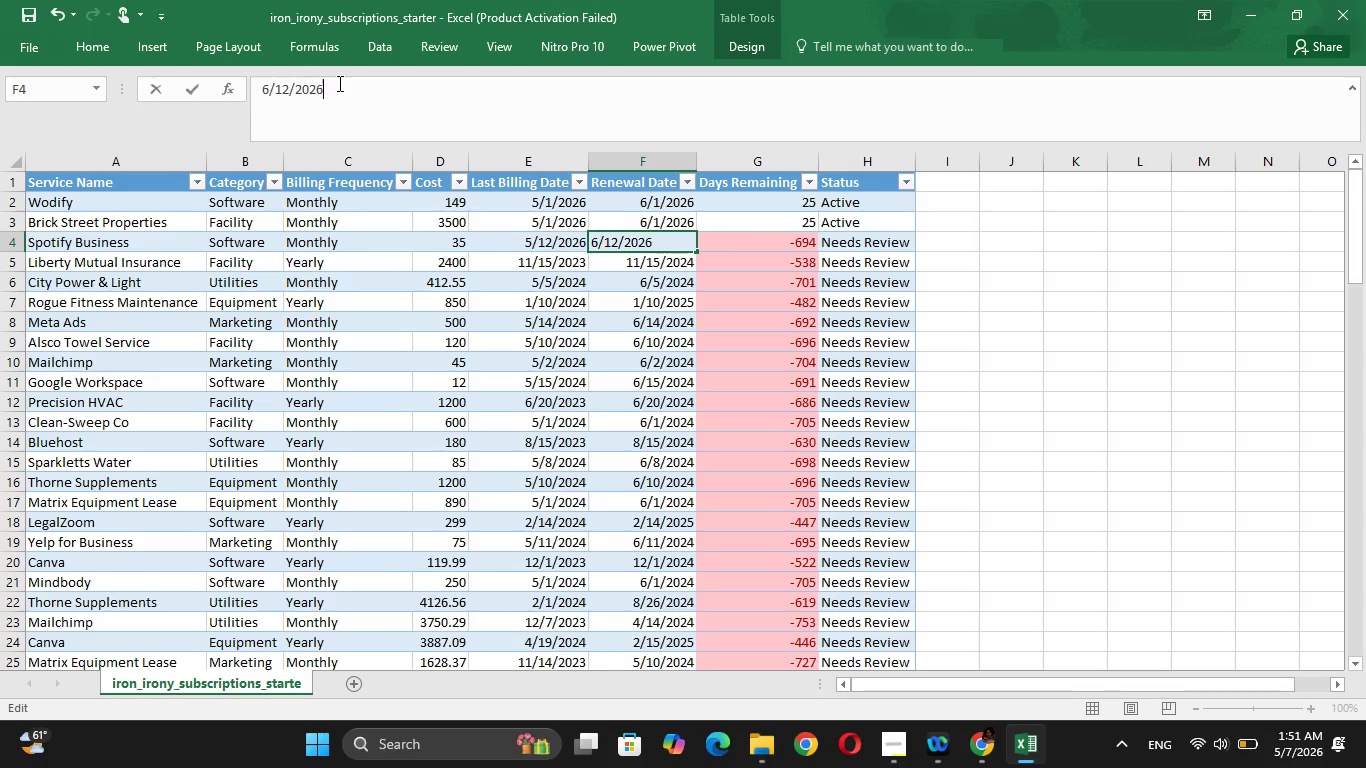 
key(6)
 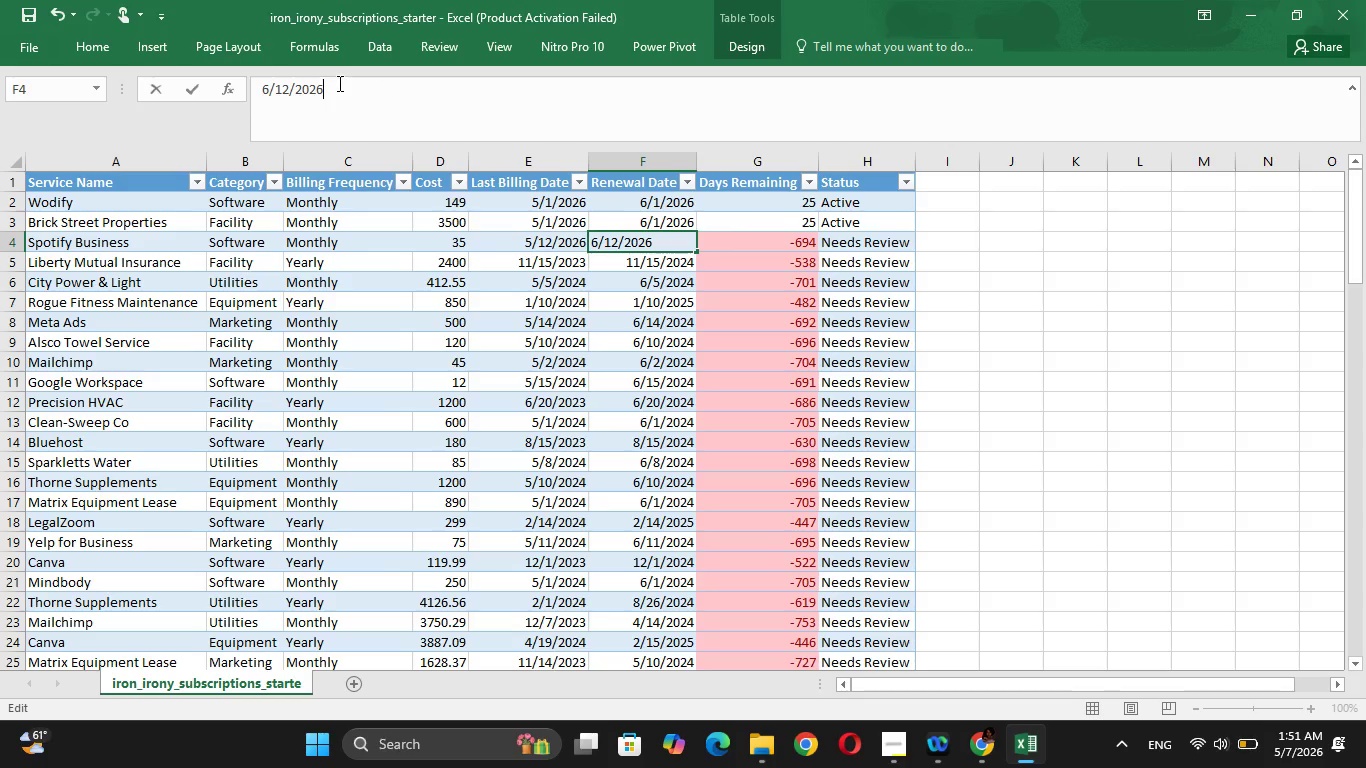 
hold_key(key=Enter, duration=8.78)
 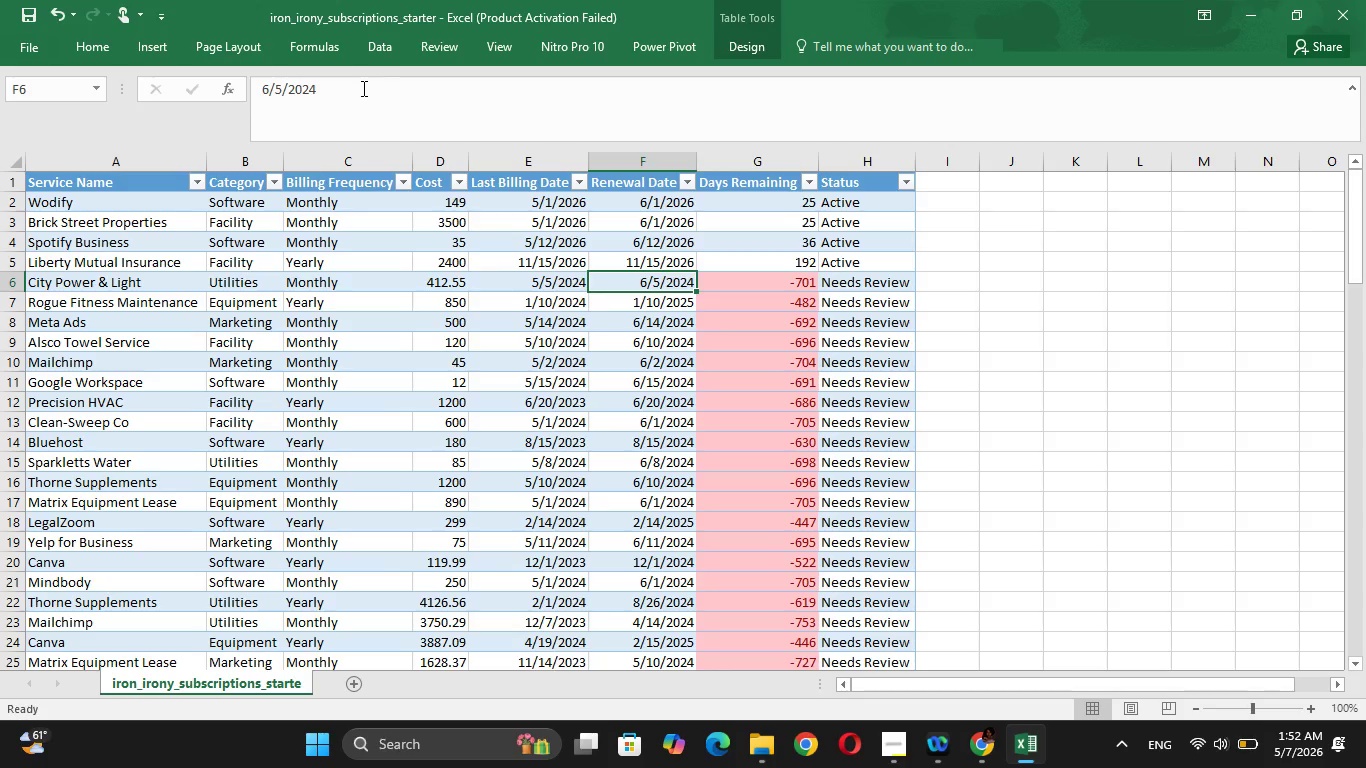 
key(ArrowLeft)
 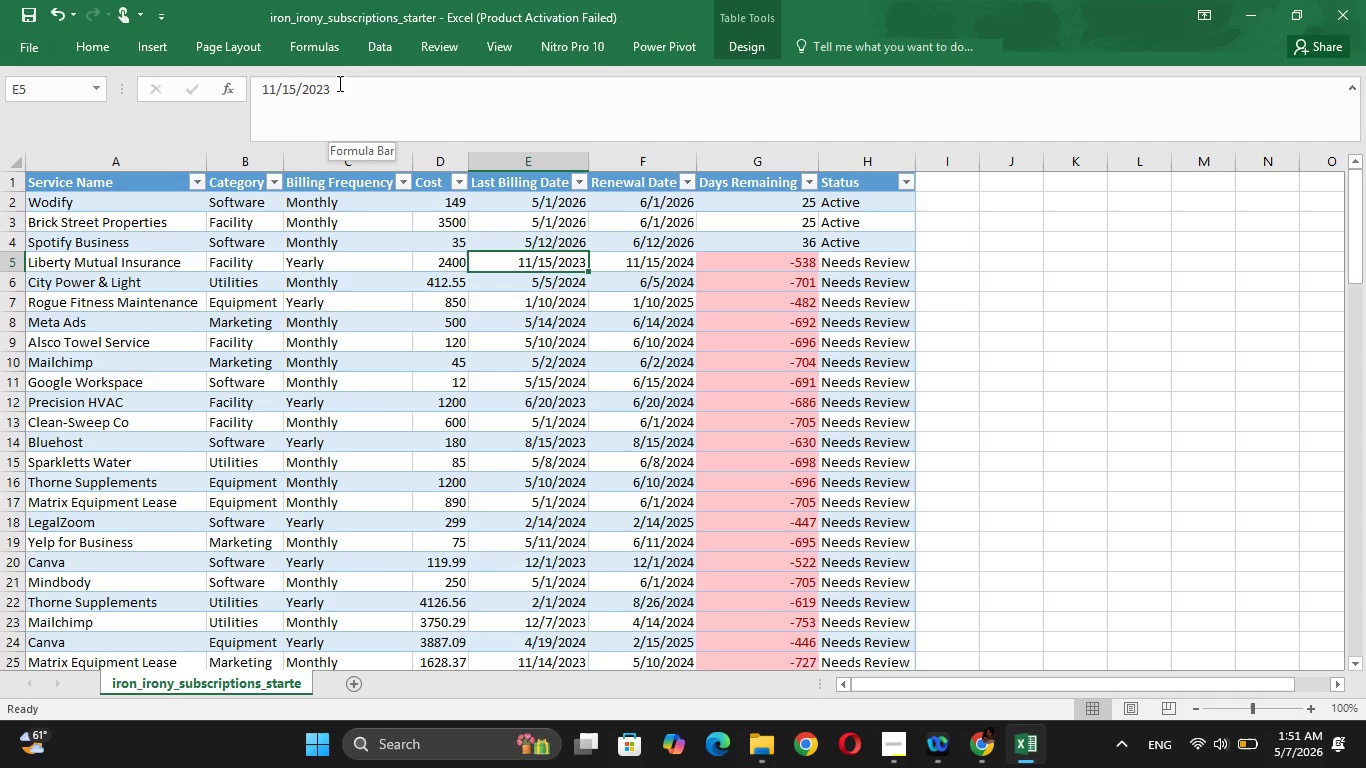 
left_click([338, 83])
 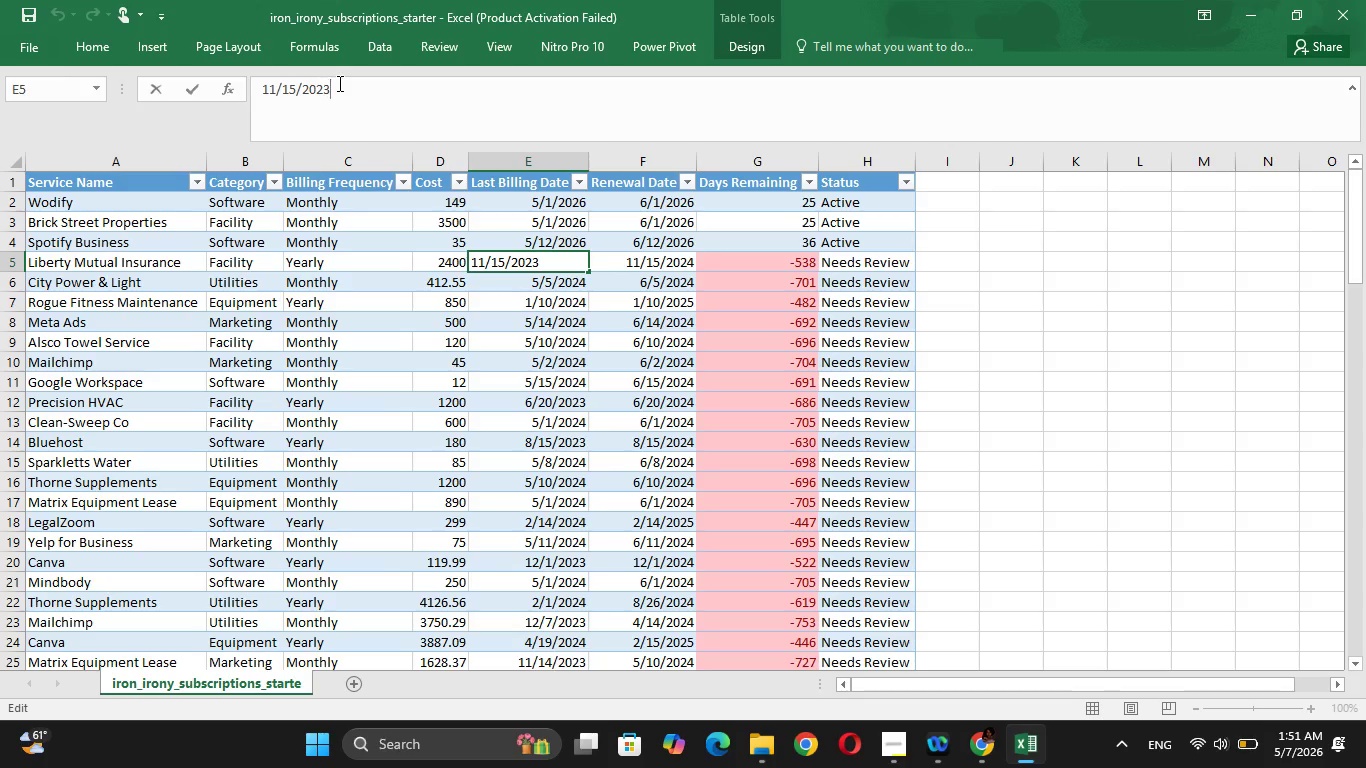 
key(Backspace)
 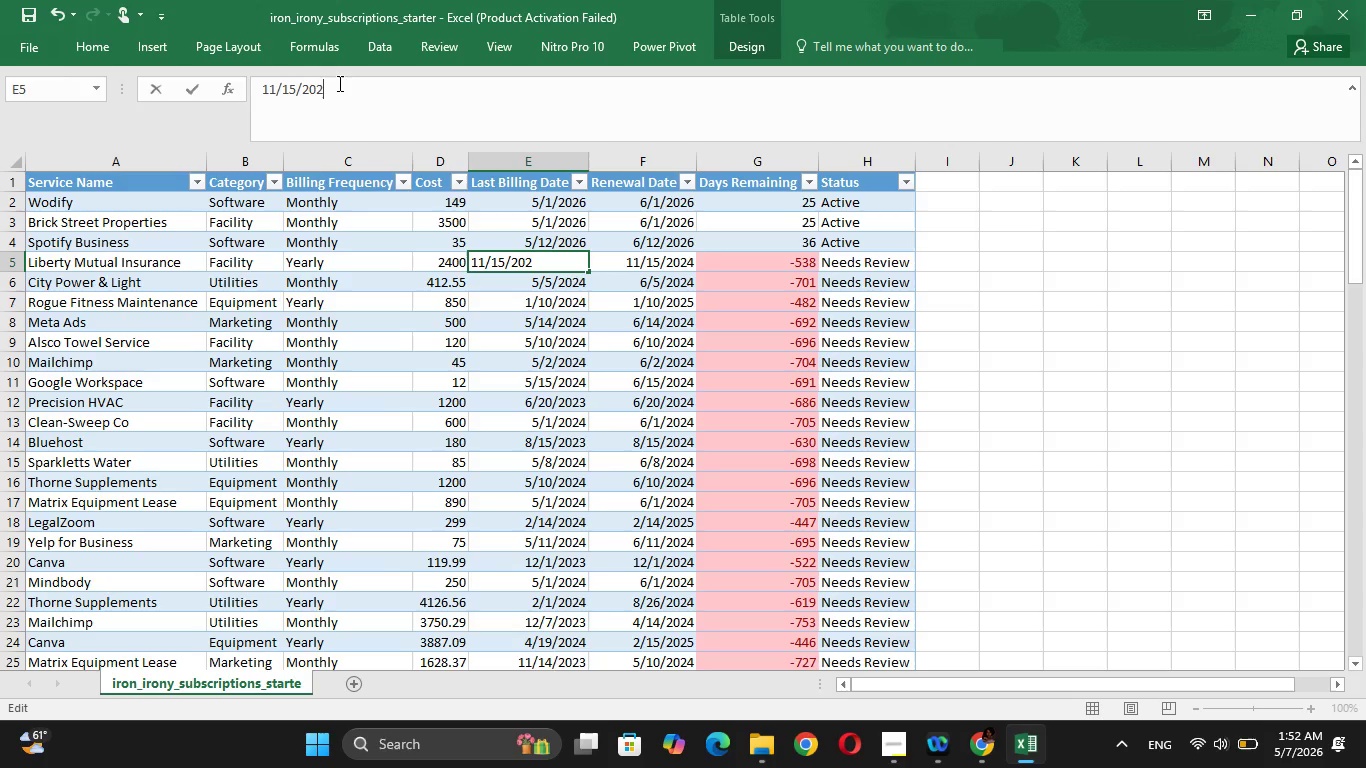 
key(6)
 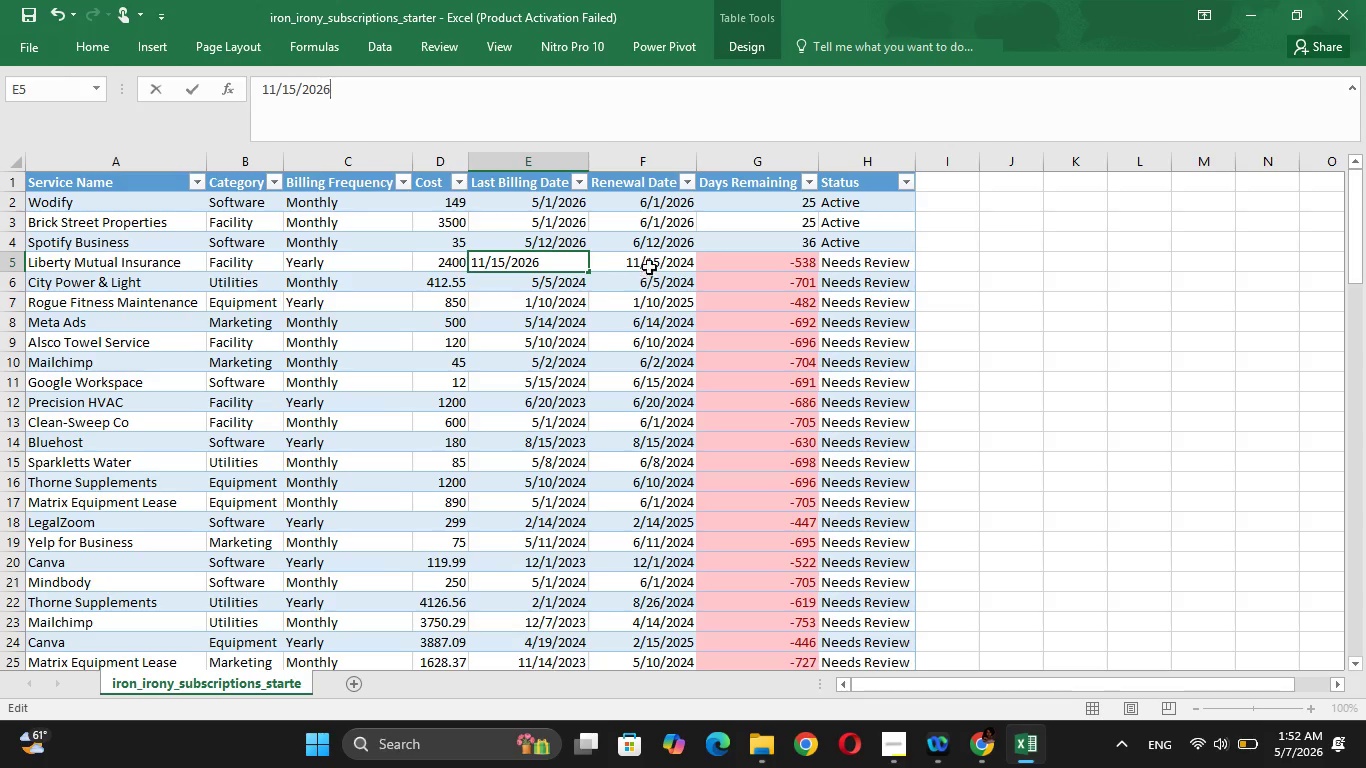 
left_click([663, 258])
 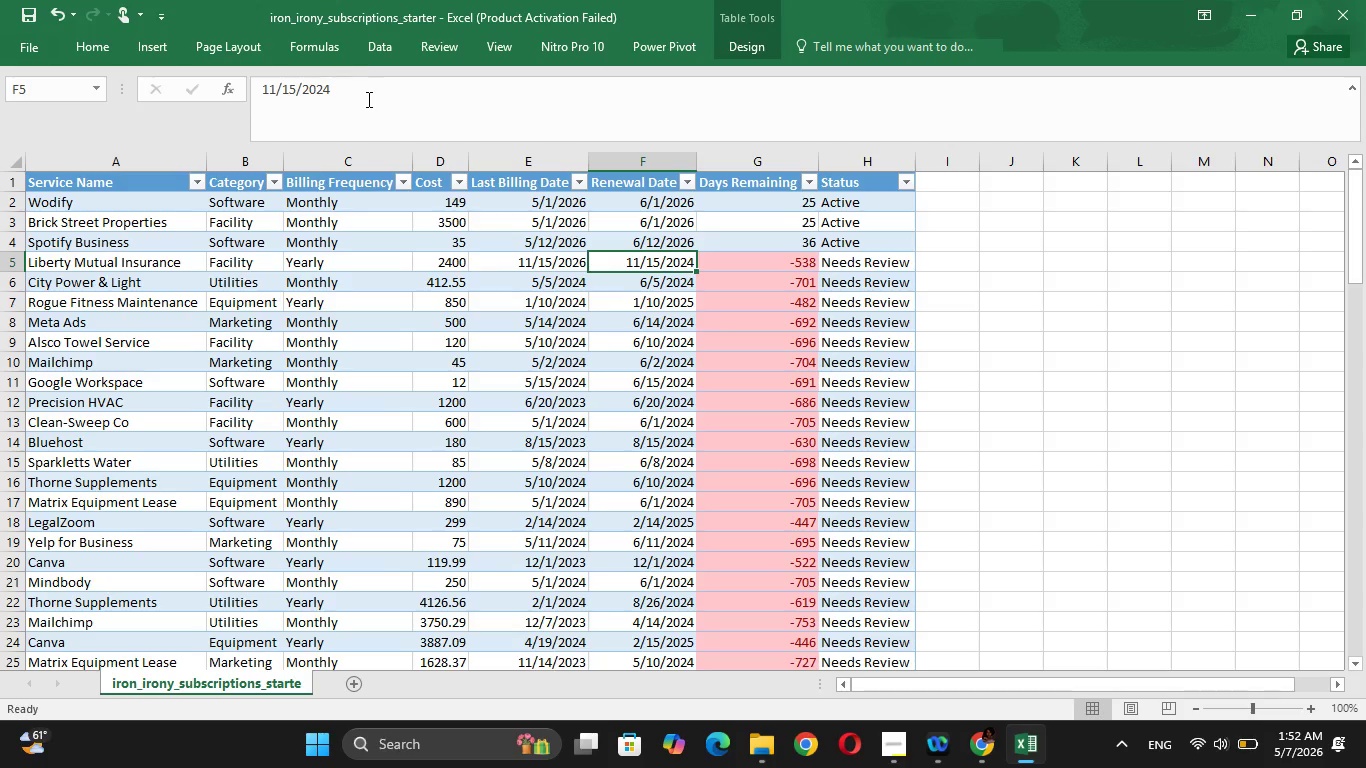 
left_click([362, 88])
 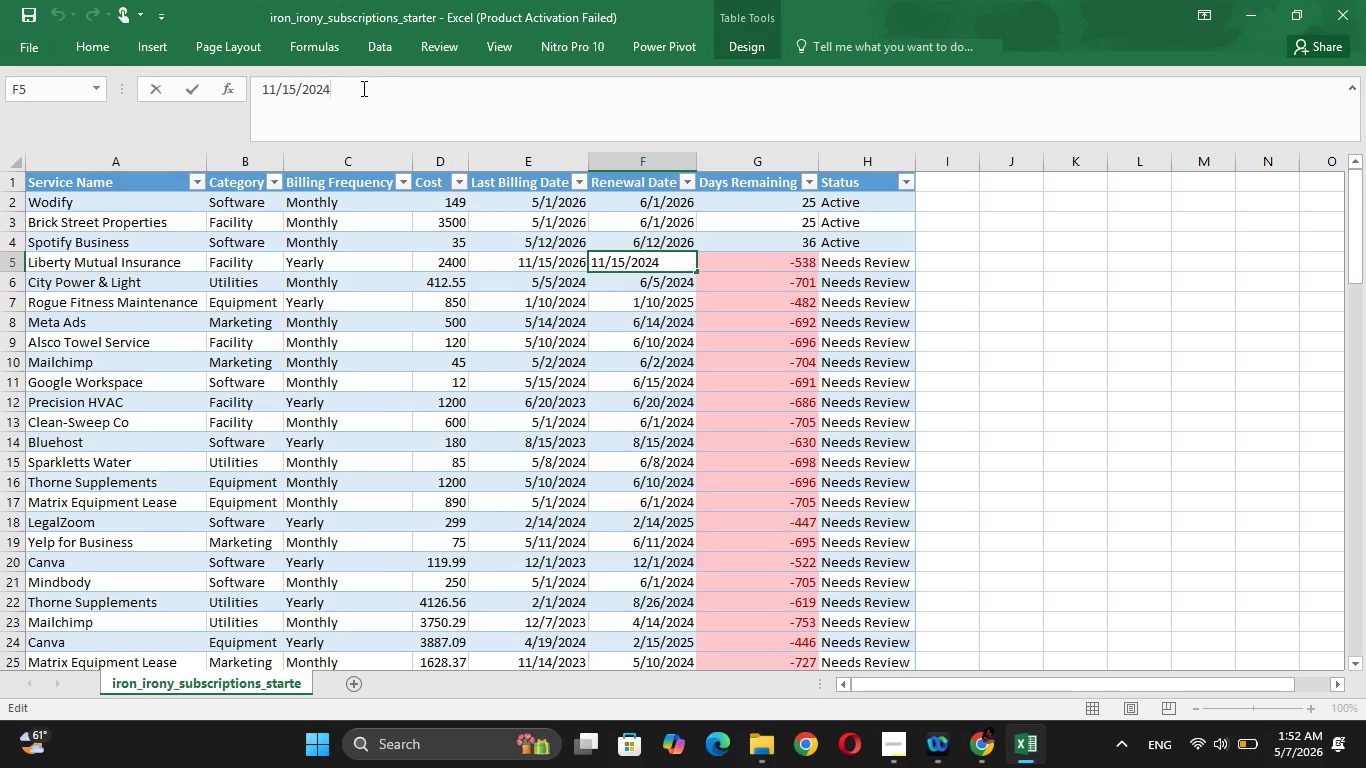 
key(Backspace)
 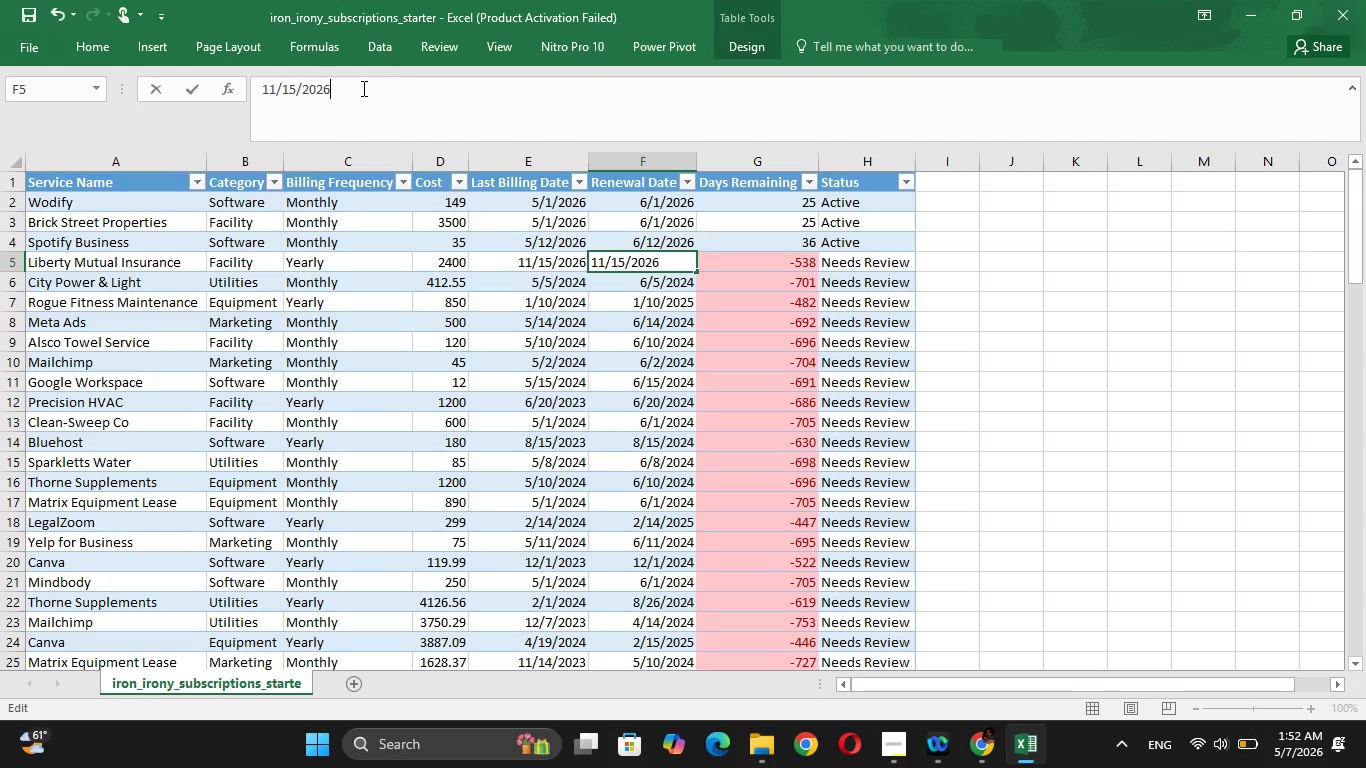 
key(6)
 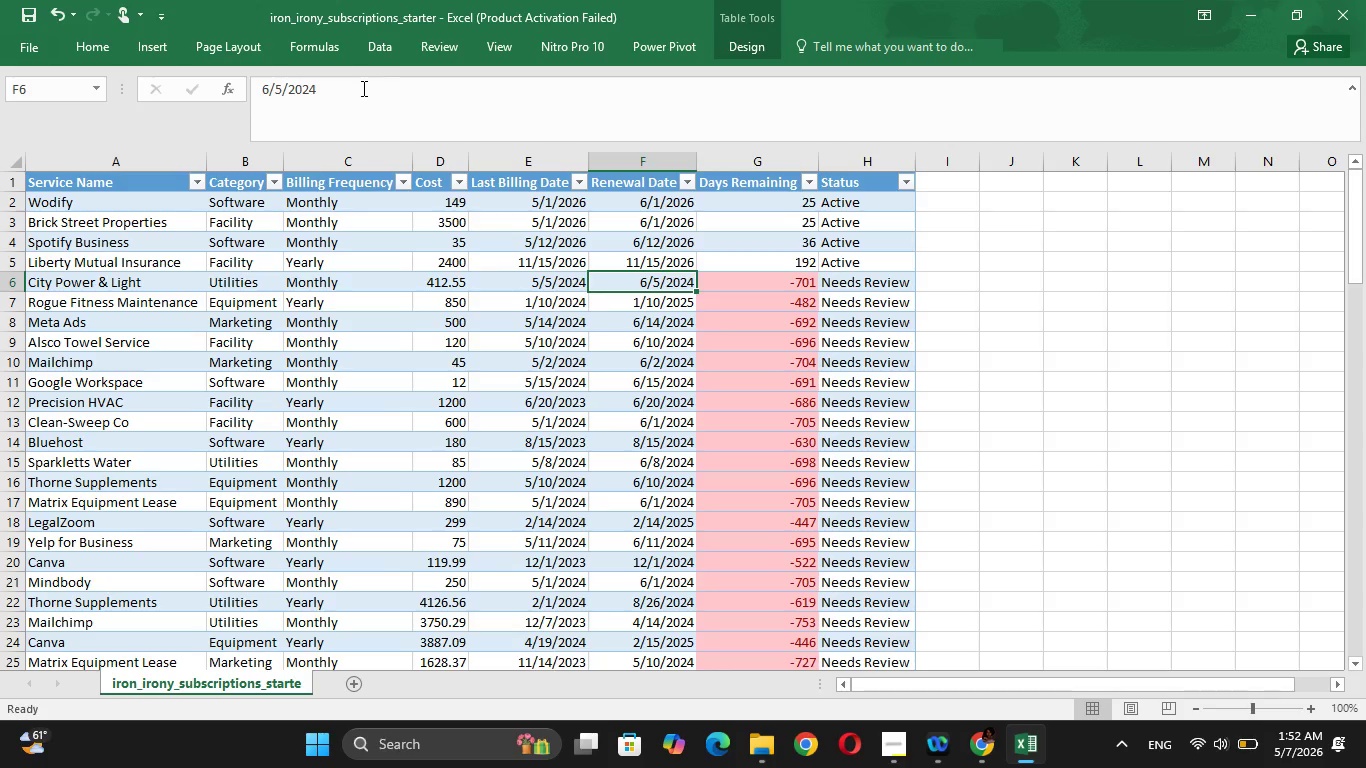 
key(ArrowLeft)
 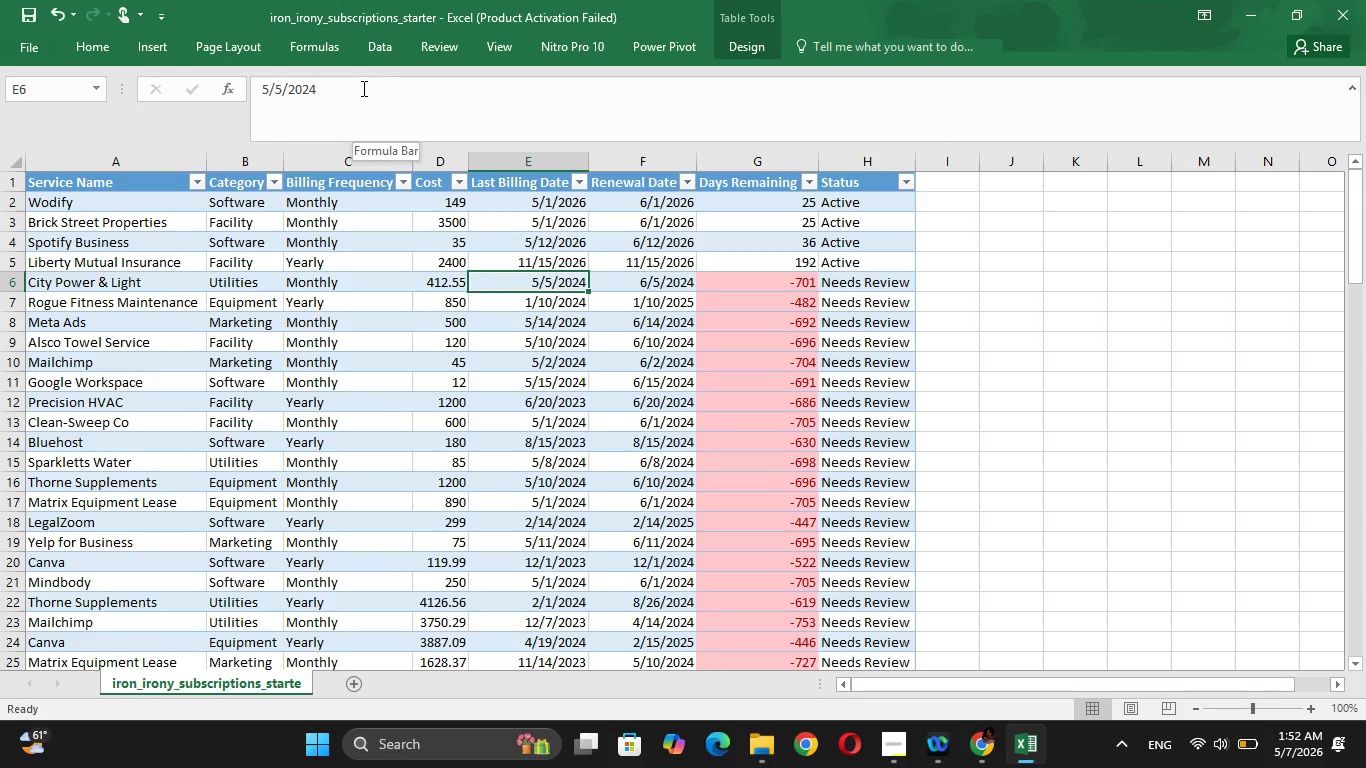 
key(ArrowUp)
 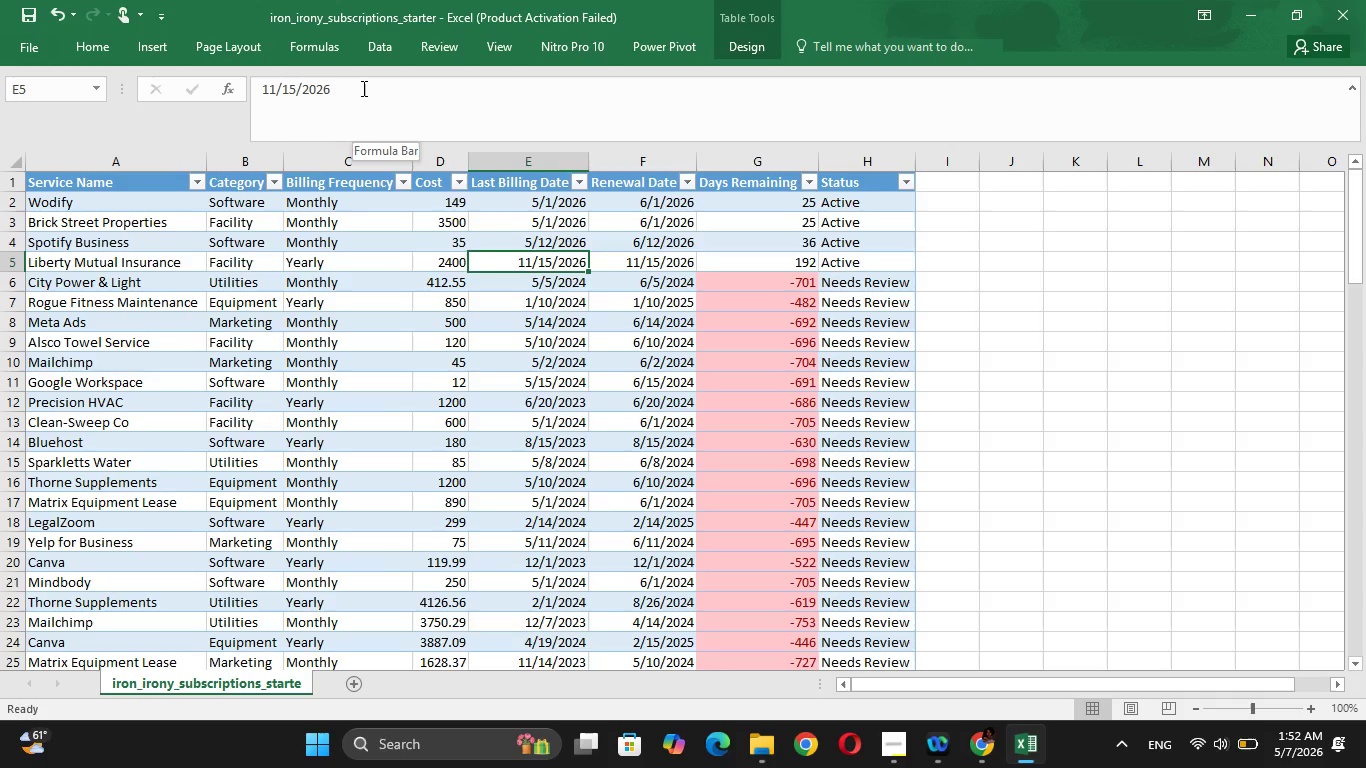 
key(ArrowRight)
 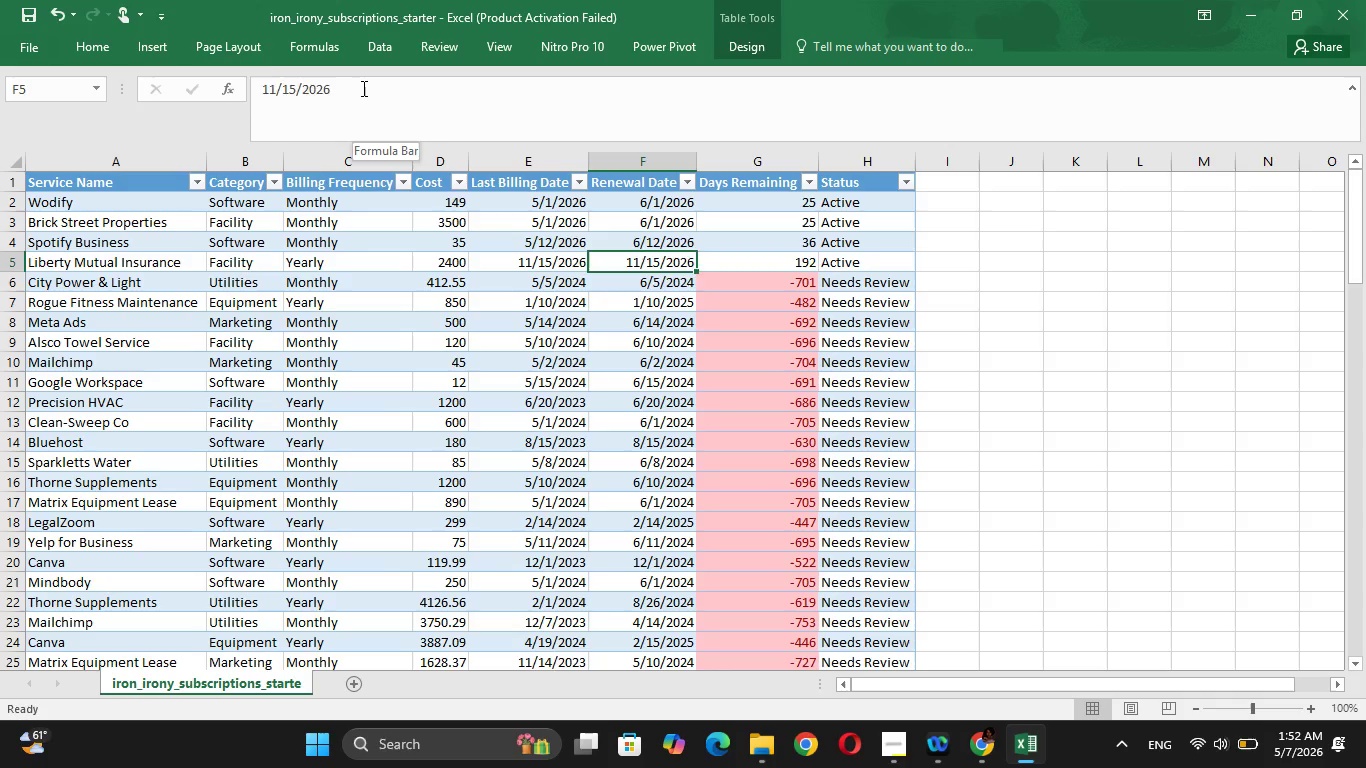 
key(ArrowDown)
 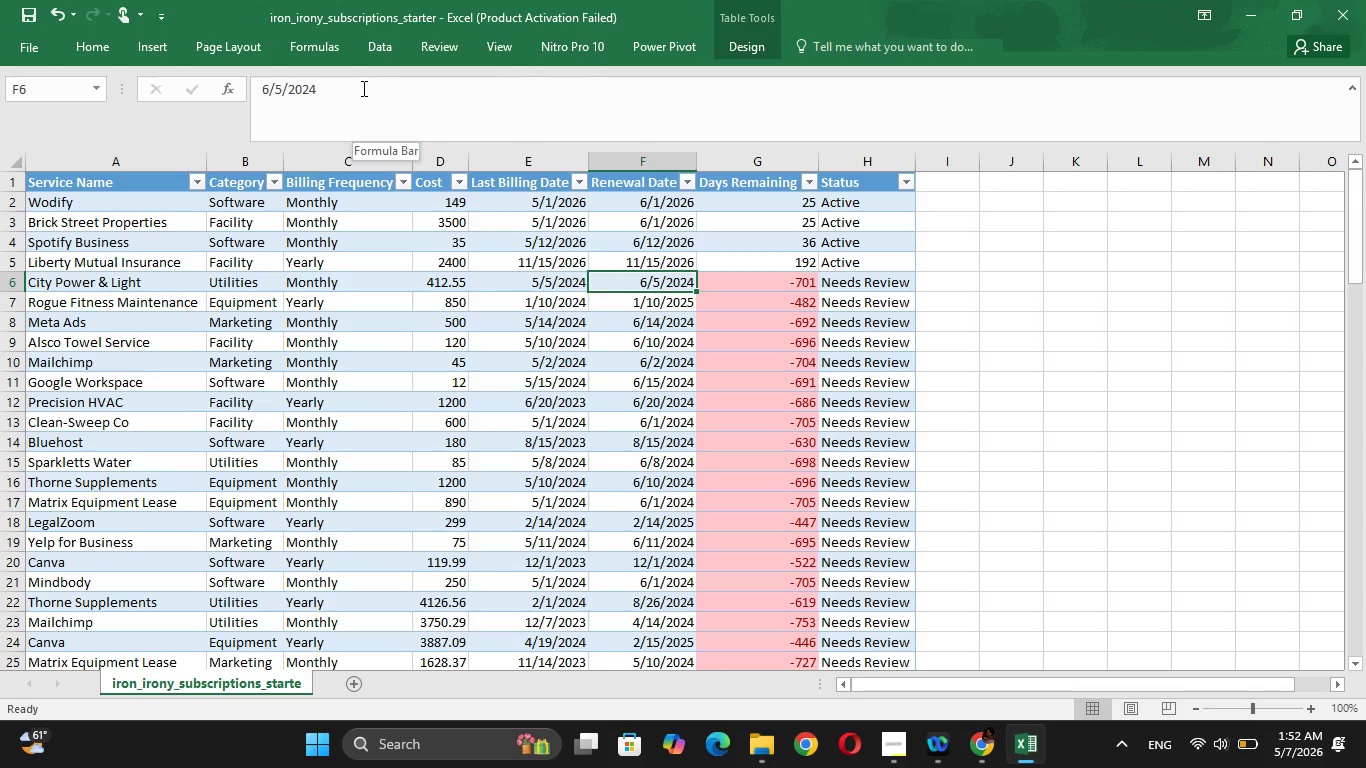 
key(ArrowLeft)
 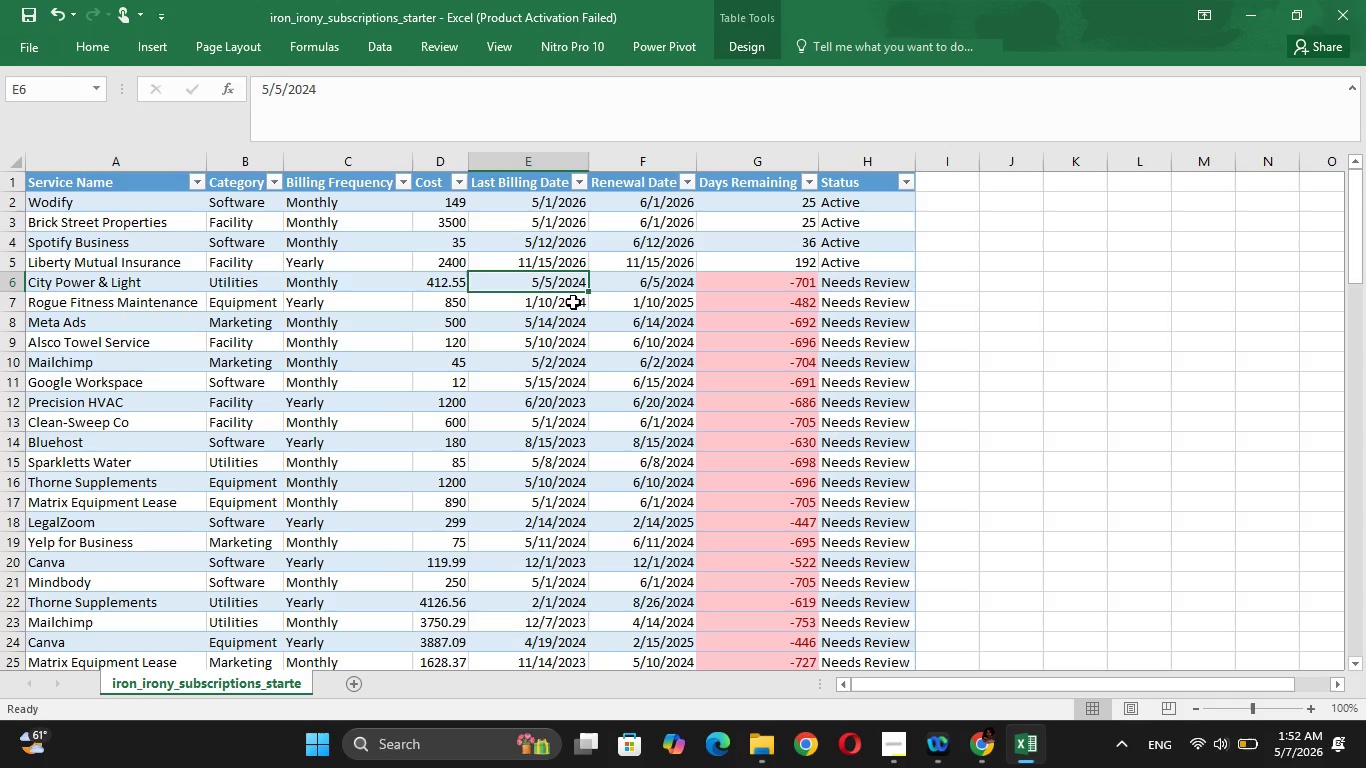 
left_click([559, 280])
 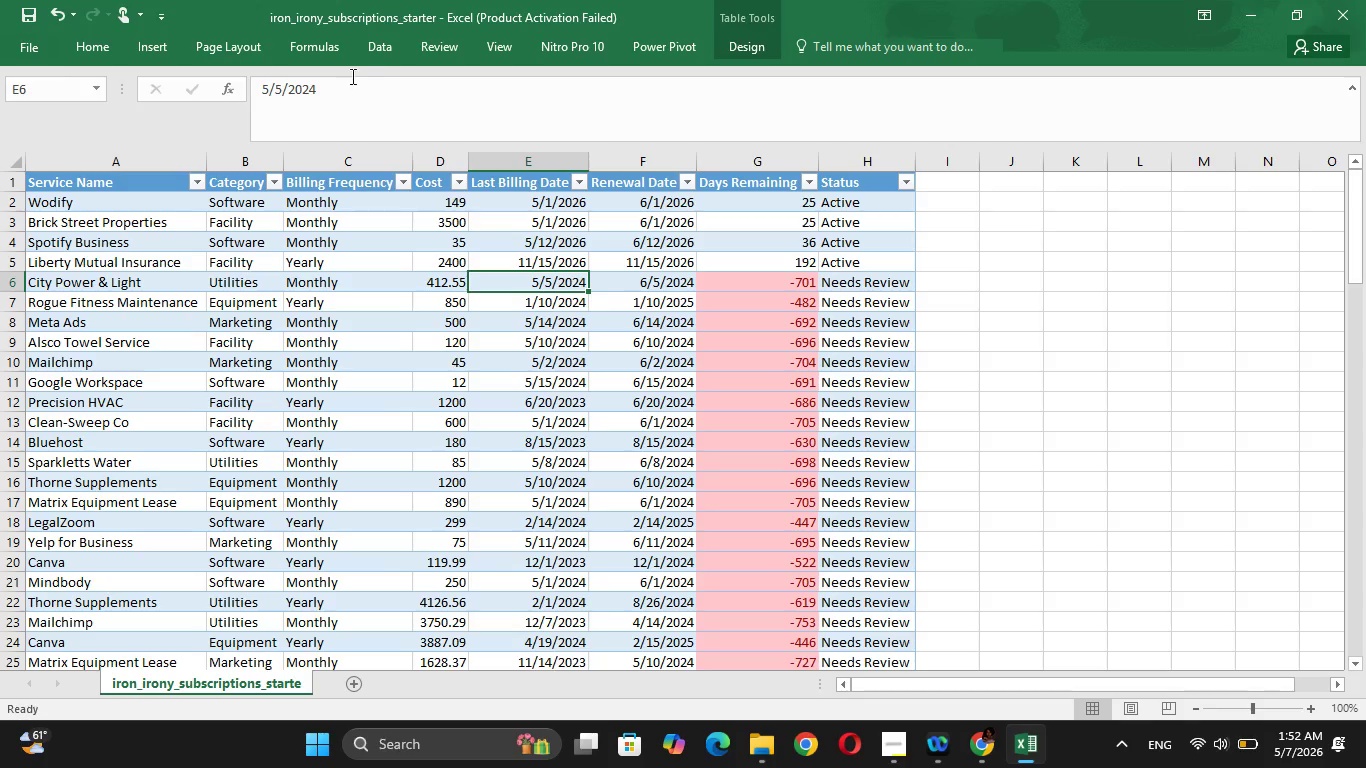 
left_click([348, 79])
 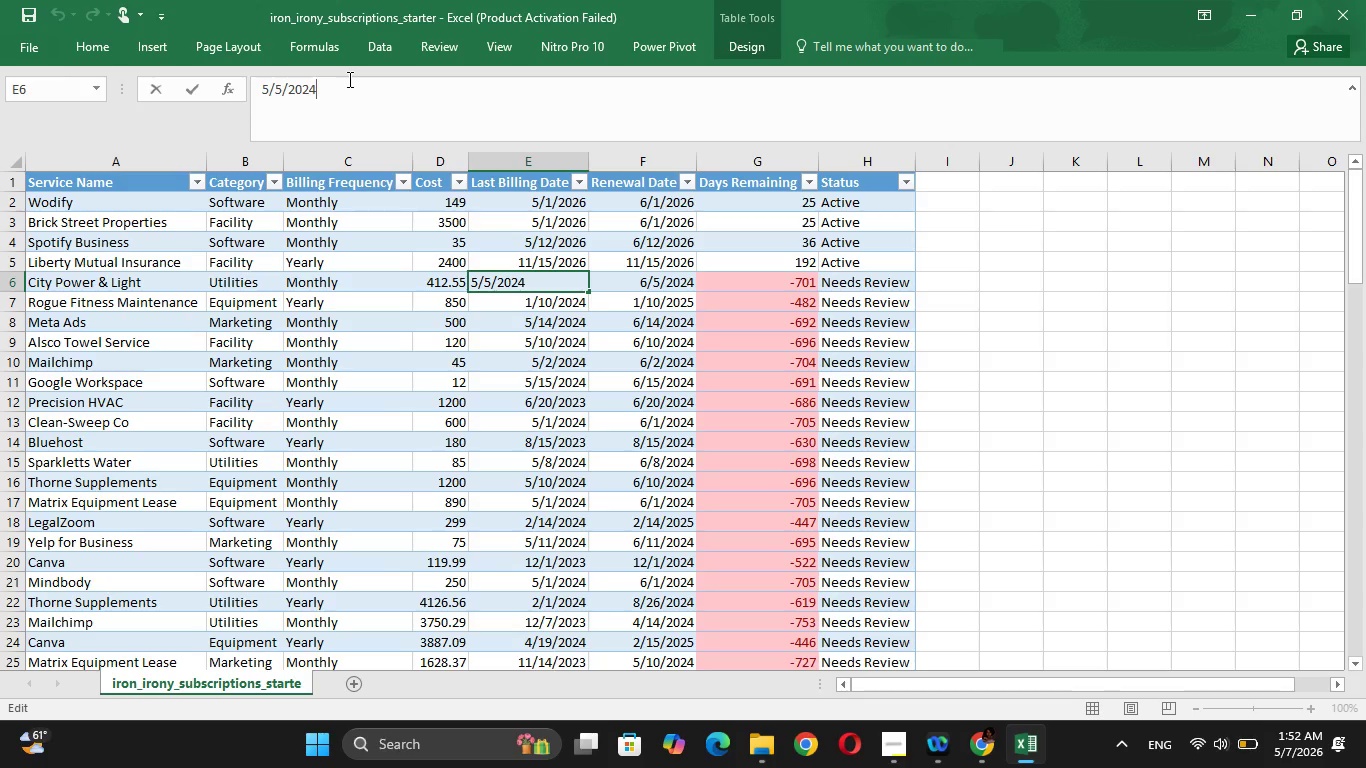 
key(Backspace)
 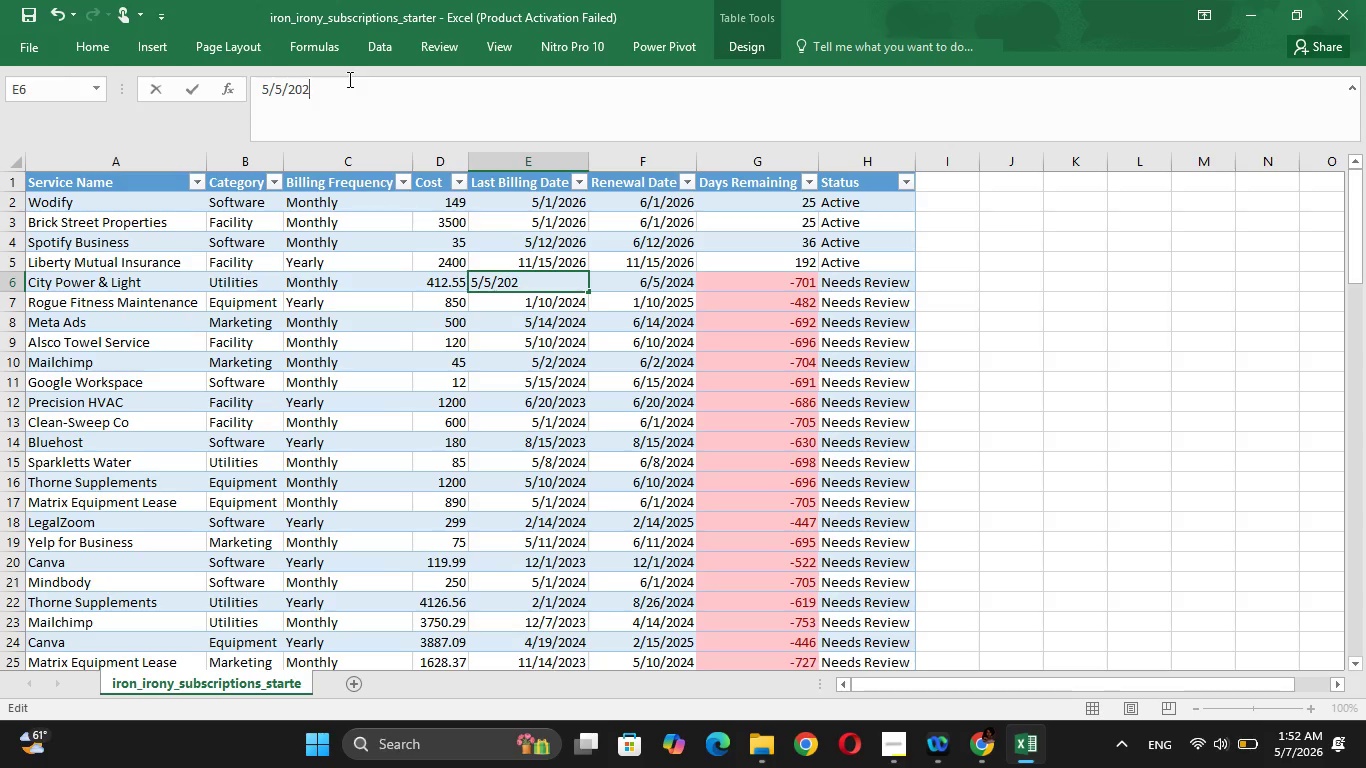 
key(6)
 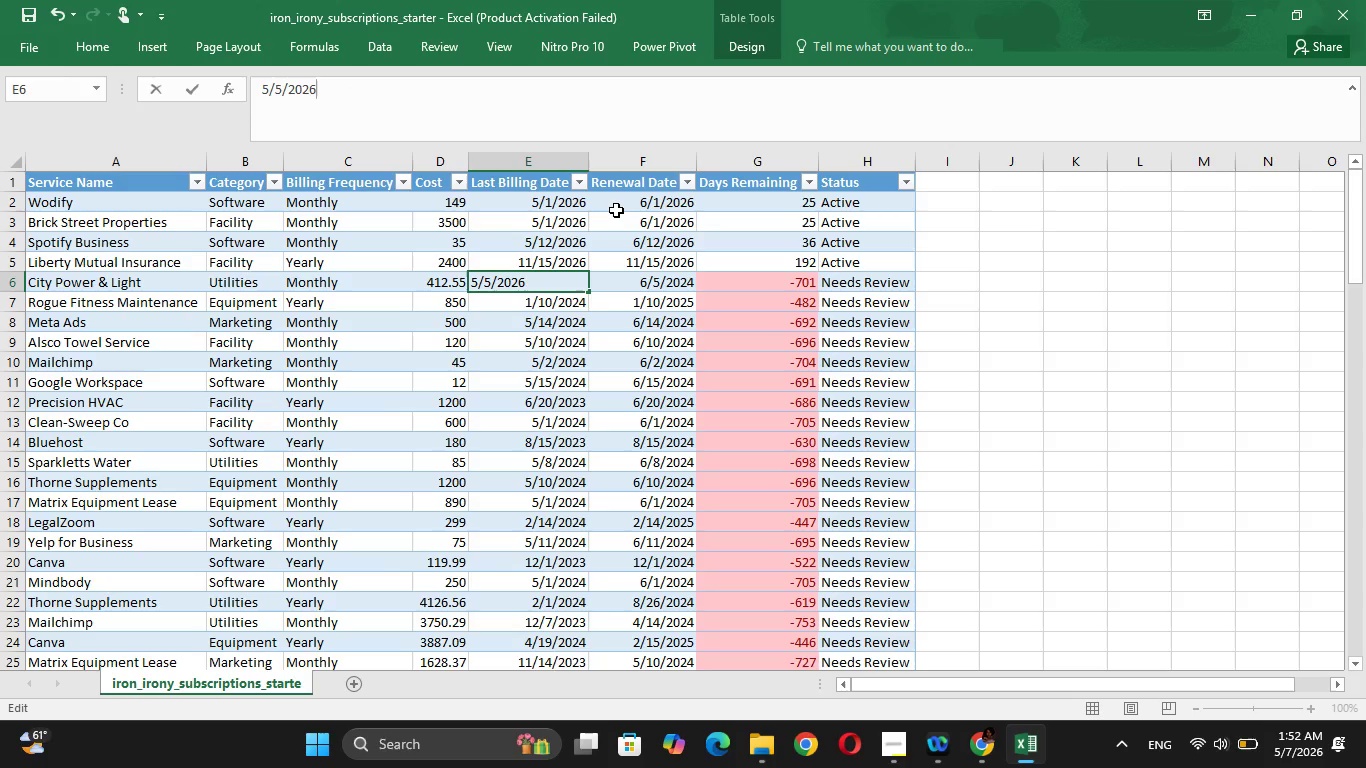 
key(Enter)
 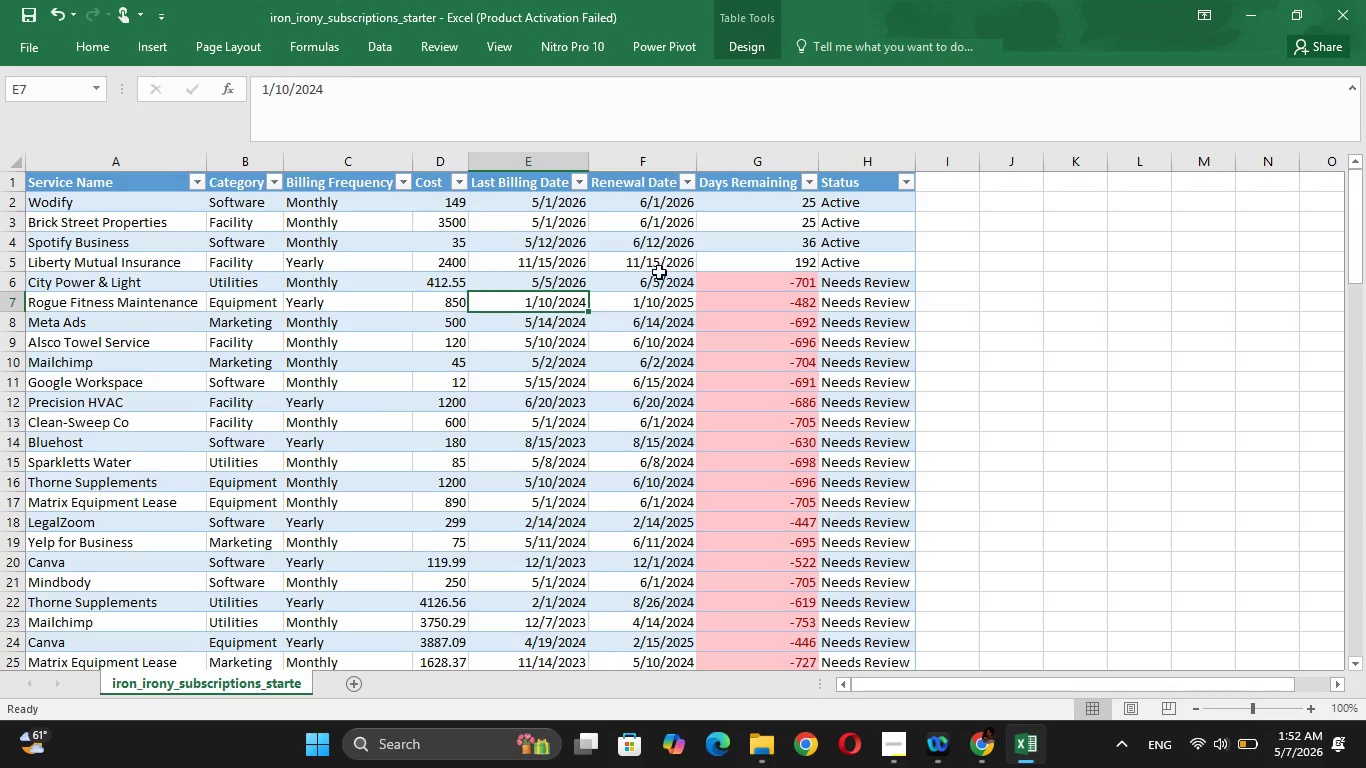 
left_click([660, 278])
 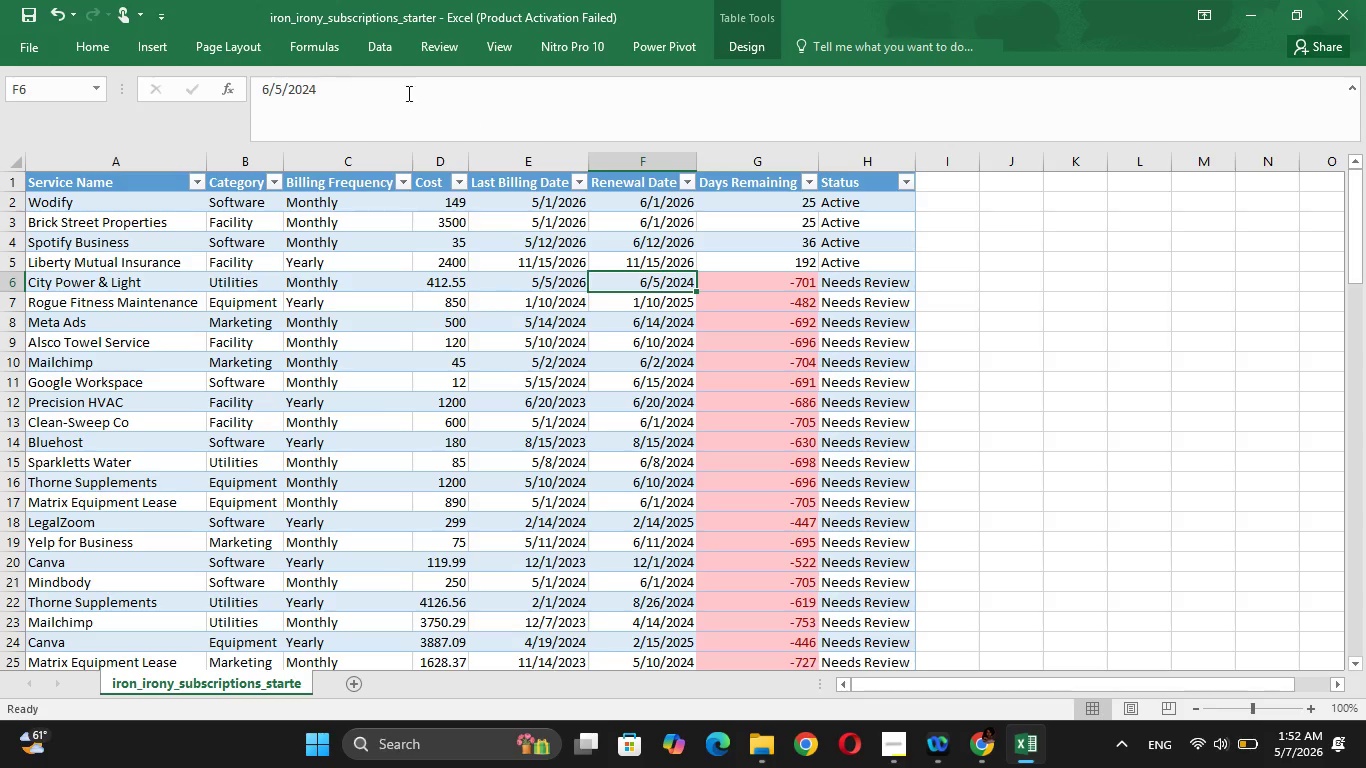 
left_click([404, 91])
 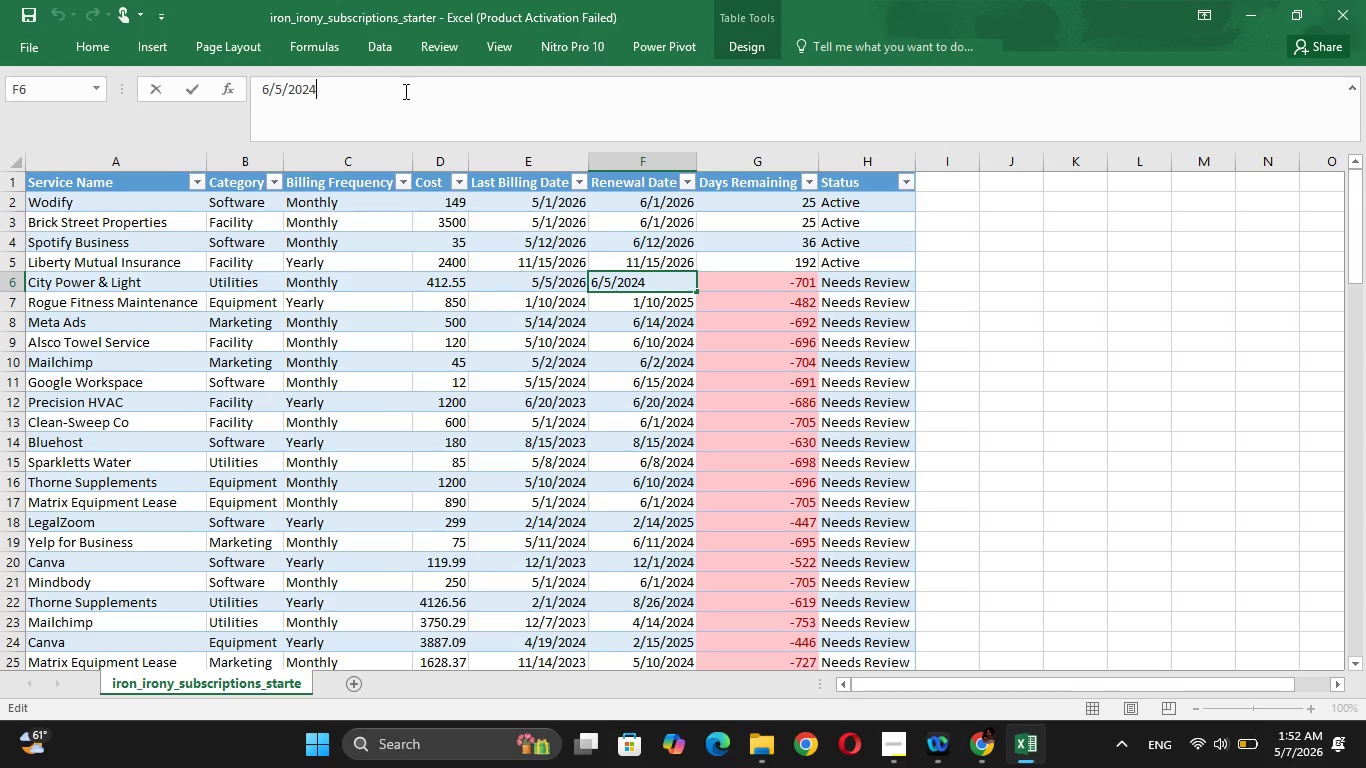 
key(Backspace)
 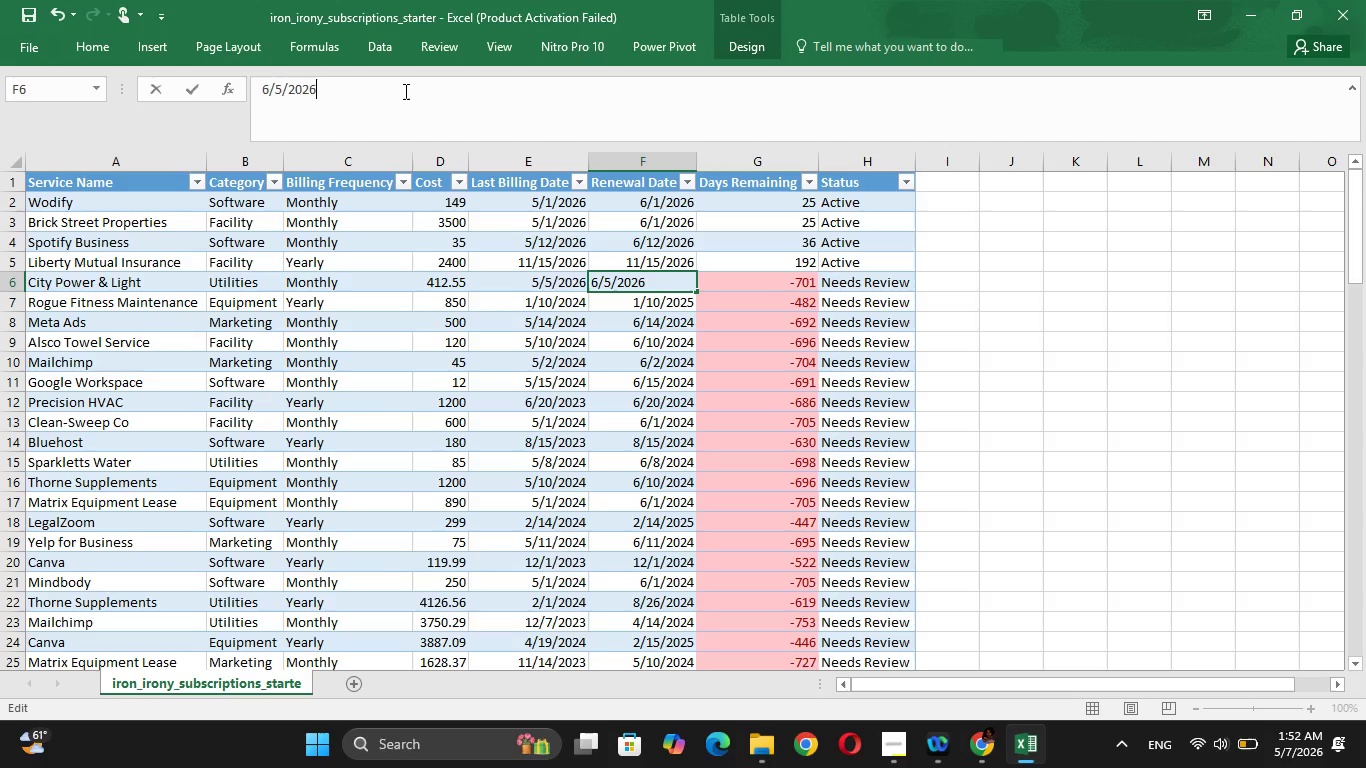 
key(6)
 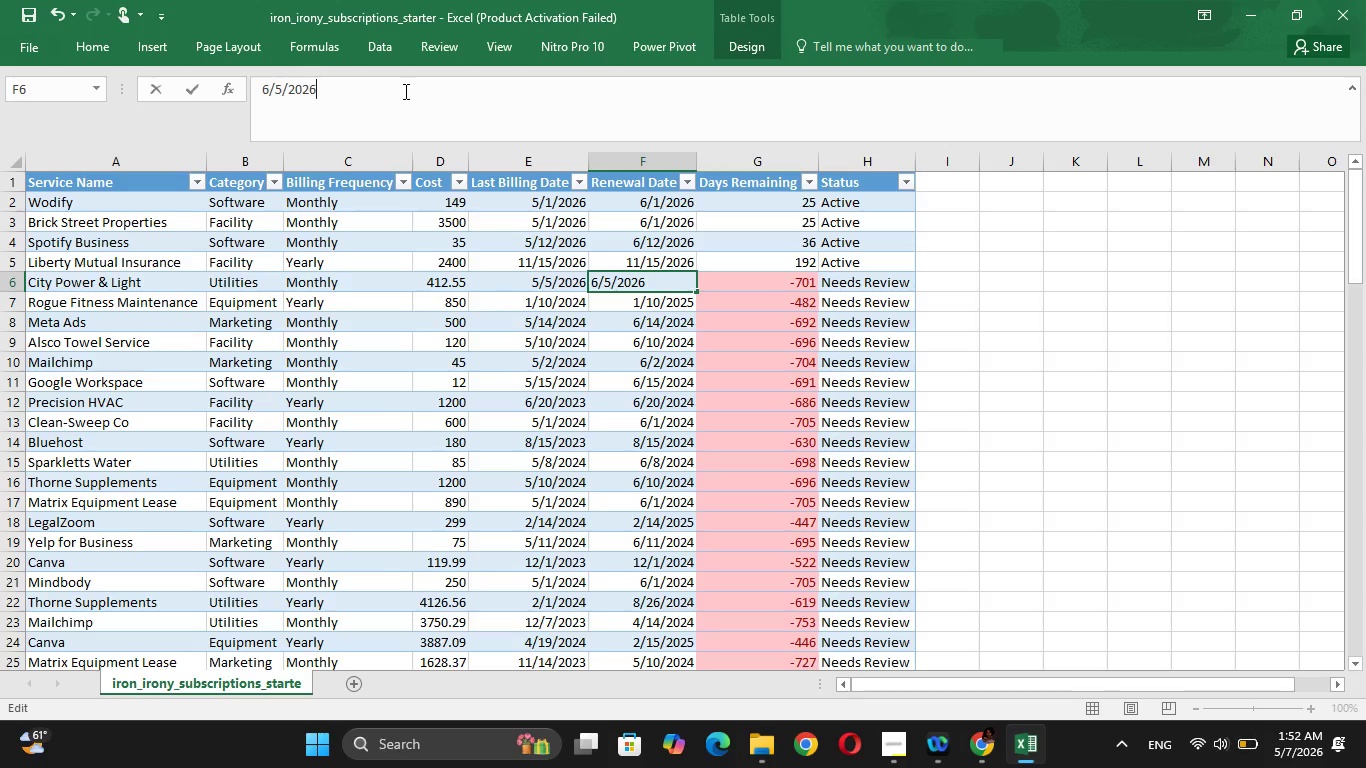 
key(Enter)
 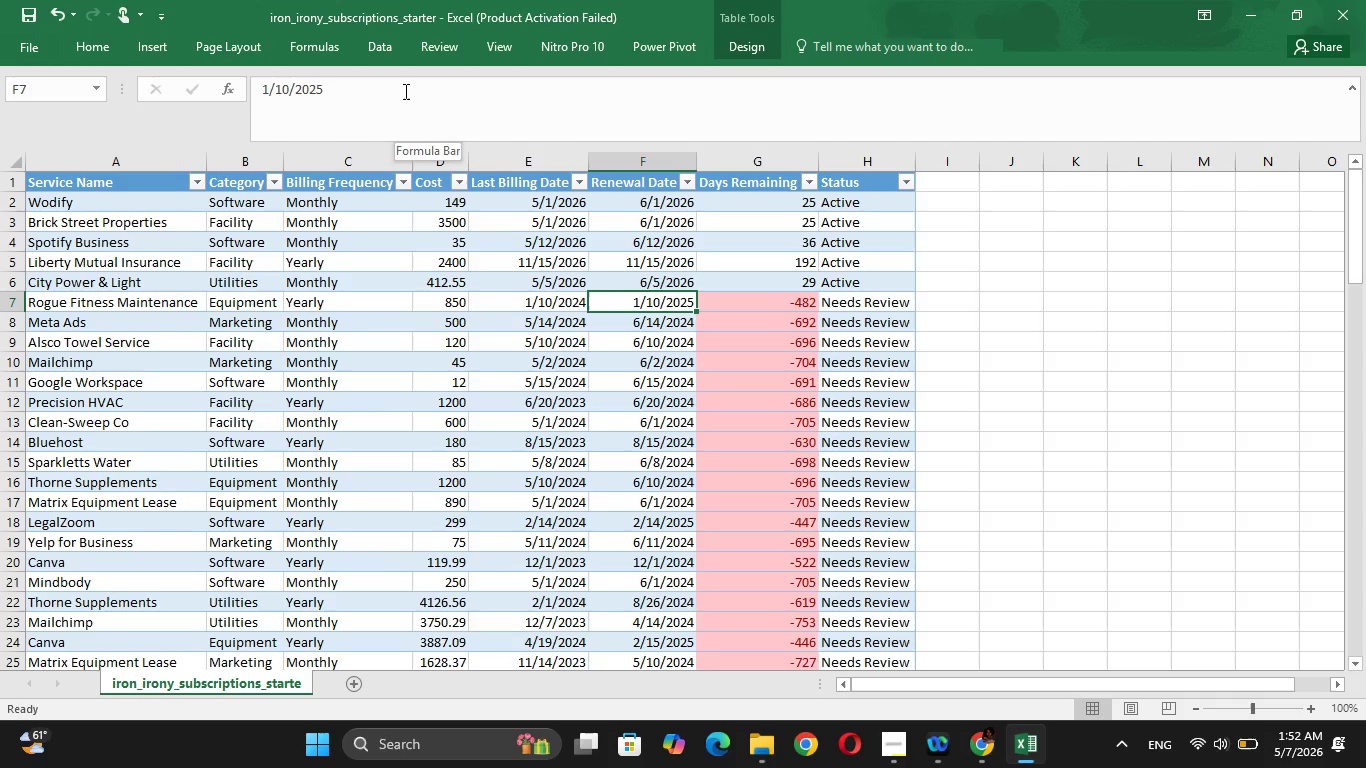 
key(ArrowLeft)
 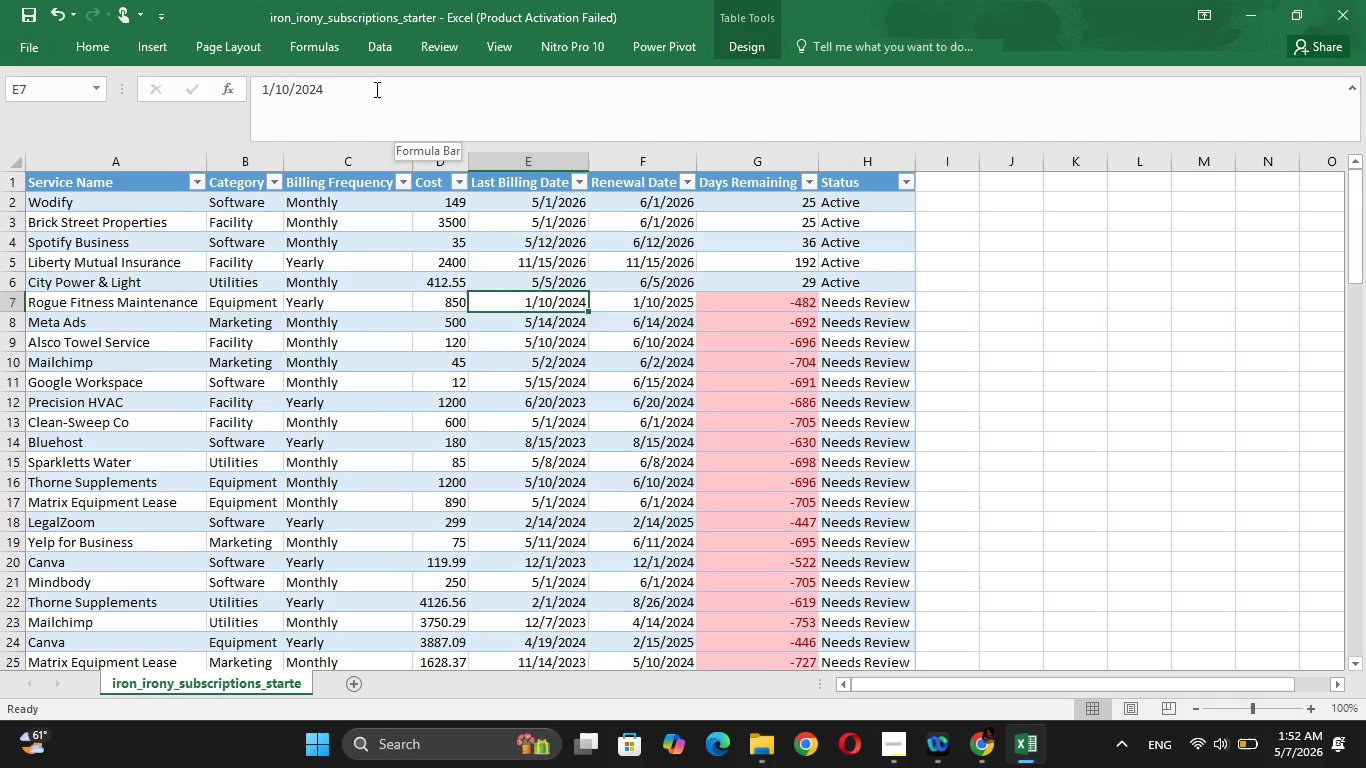 
left_click([375, 89])
 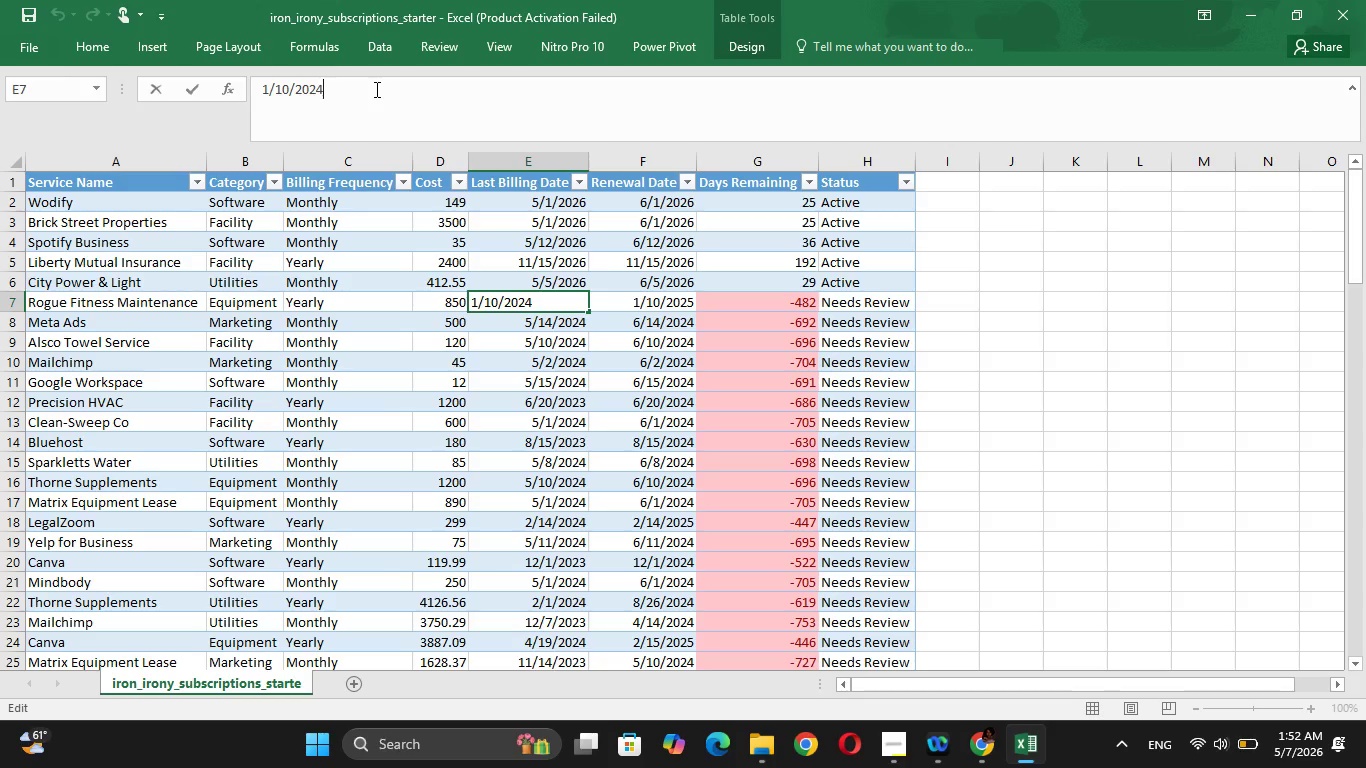 
key(Backspace)
 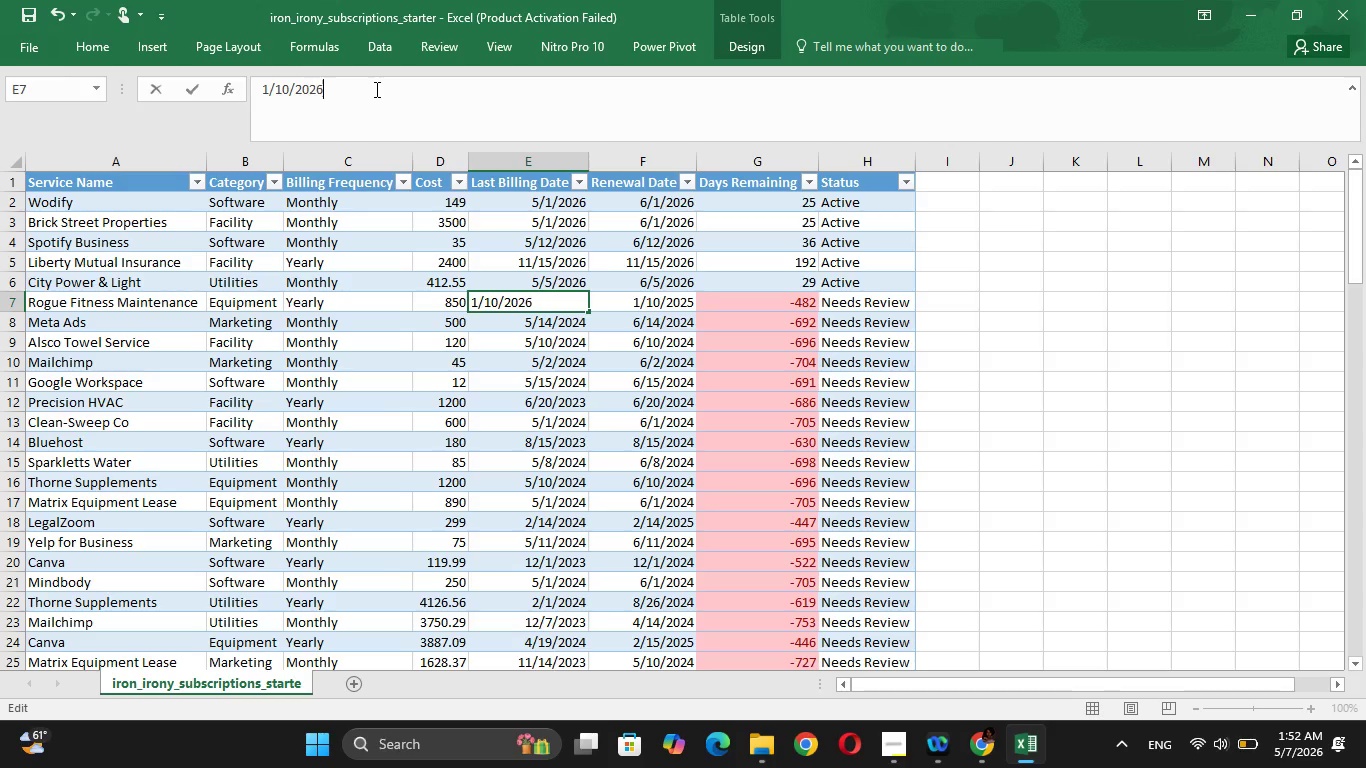 
key(6)
 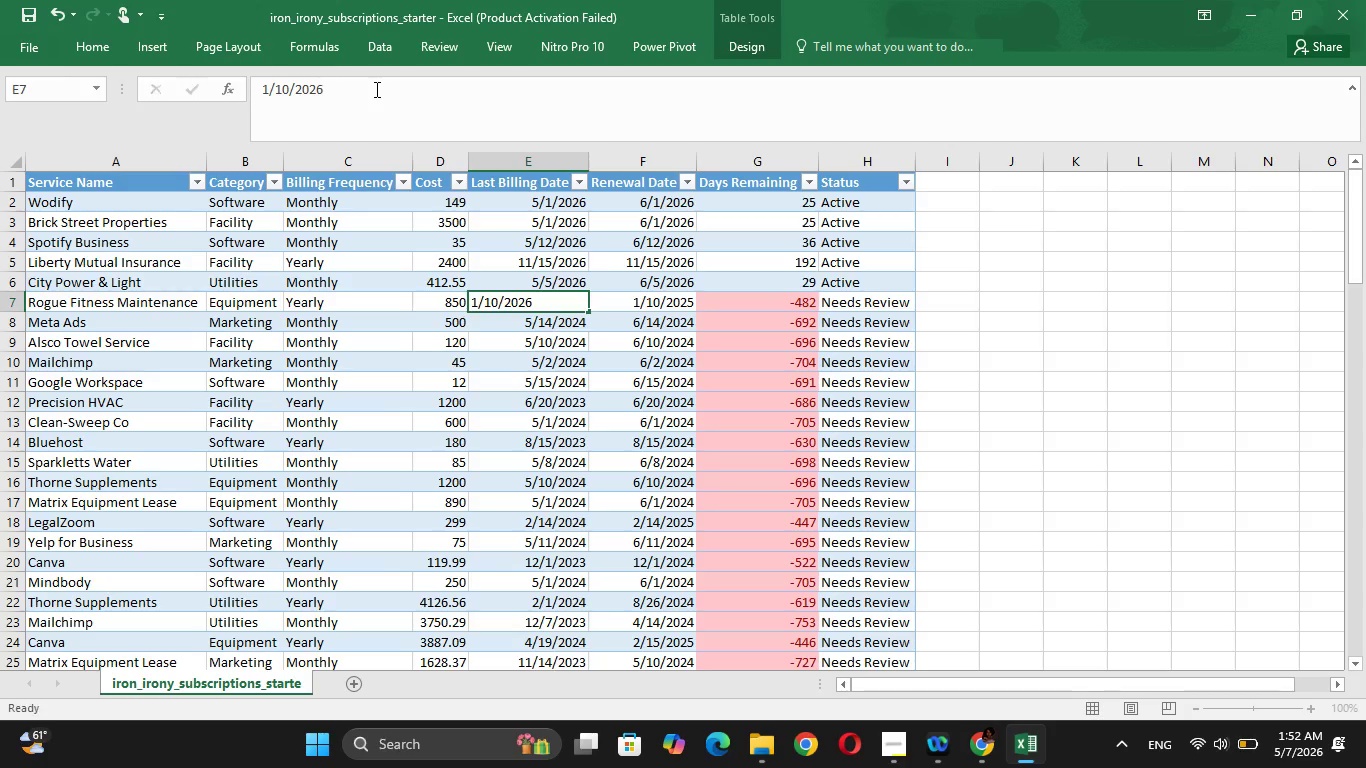 
key(Enter)
 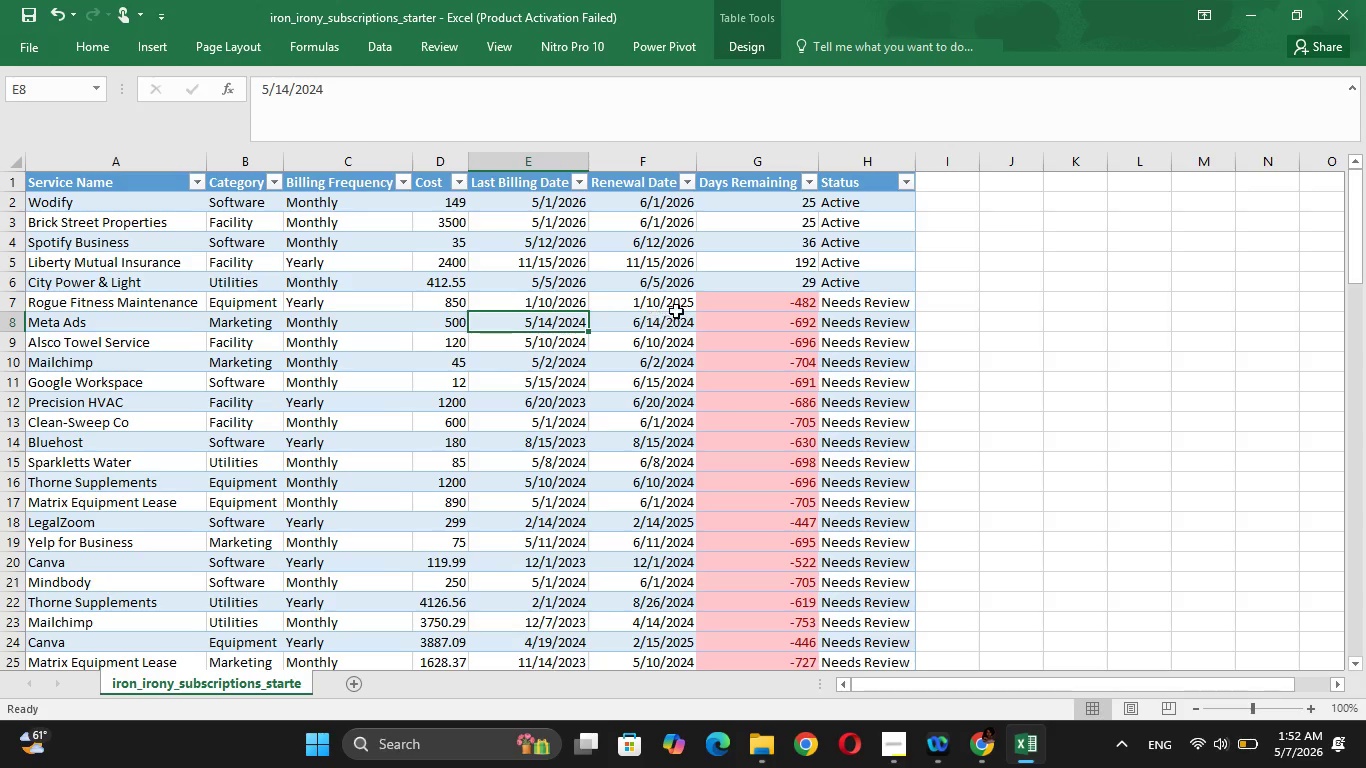 
left_click([677, 308])
 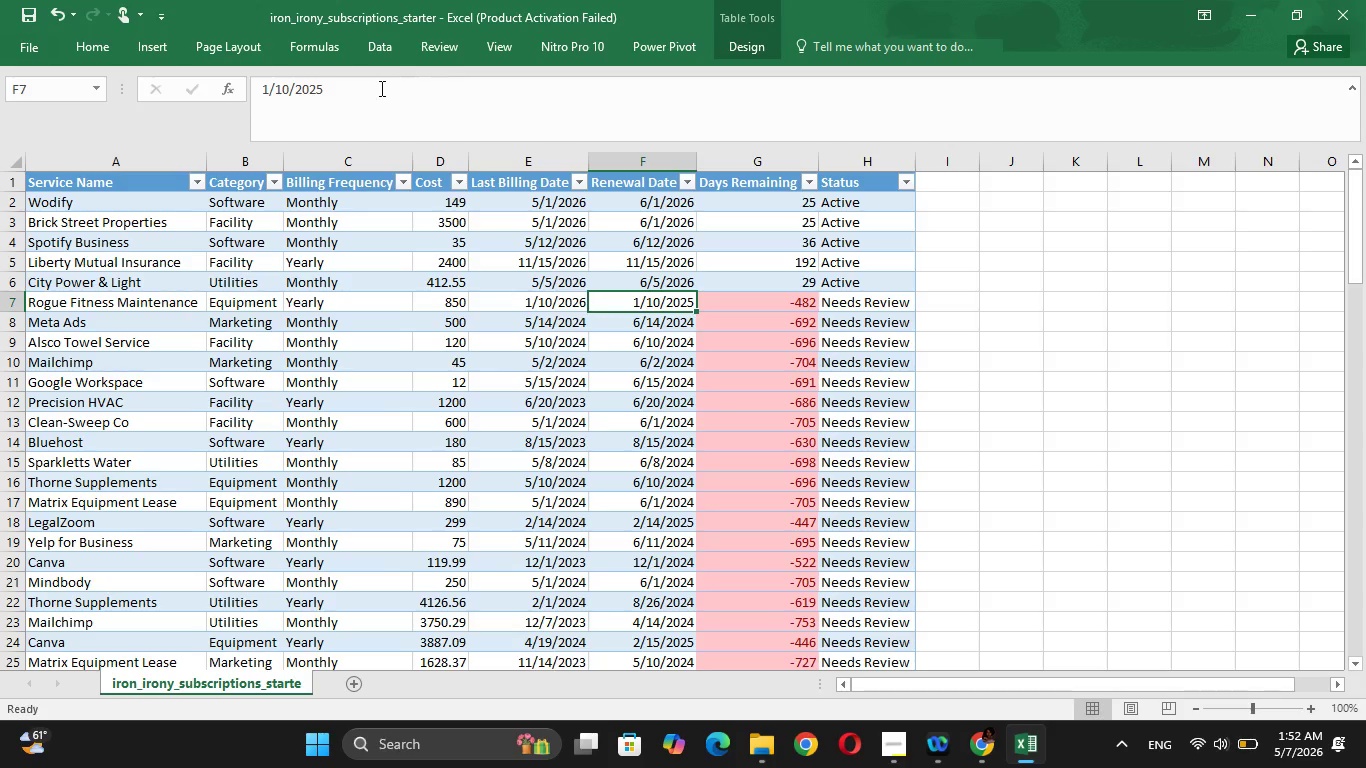 
left_click([379, 88])
 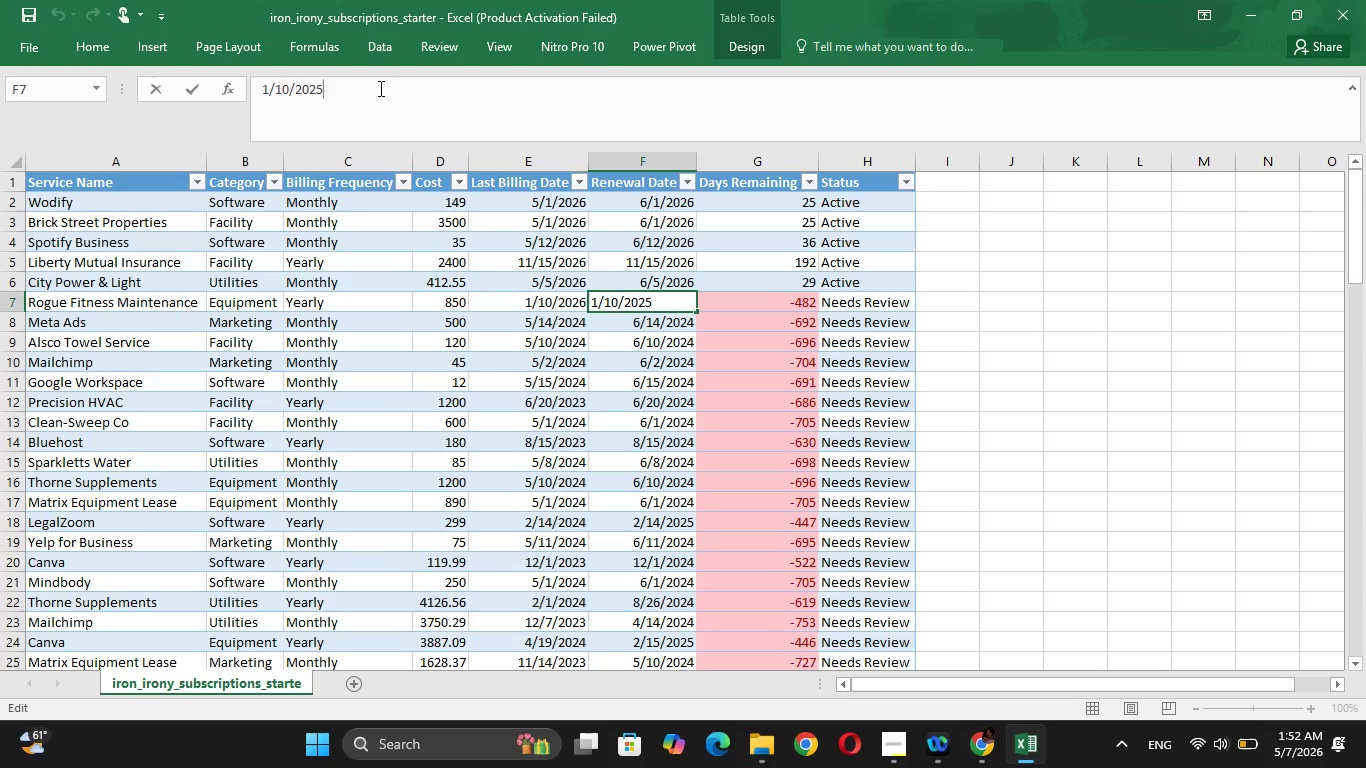 
key(Backspace)
 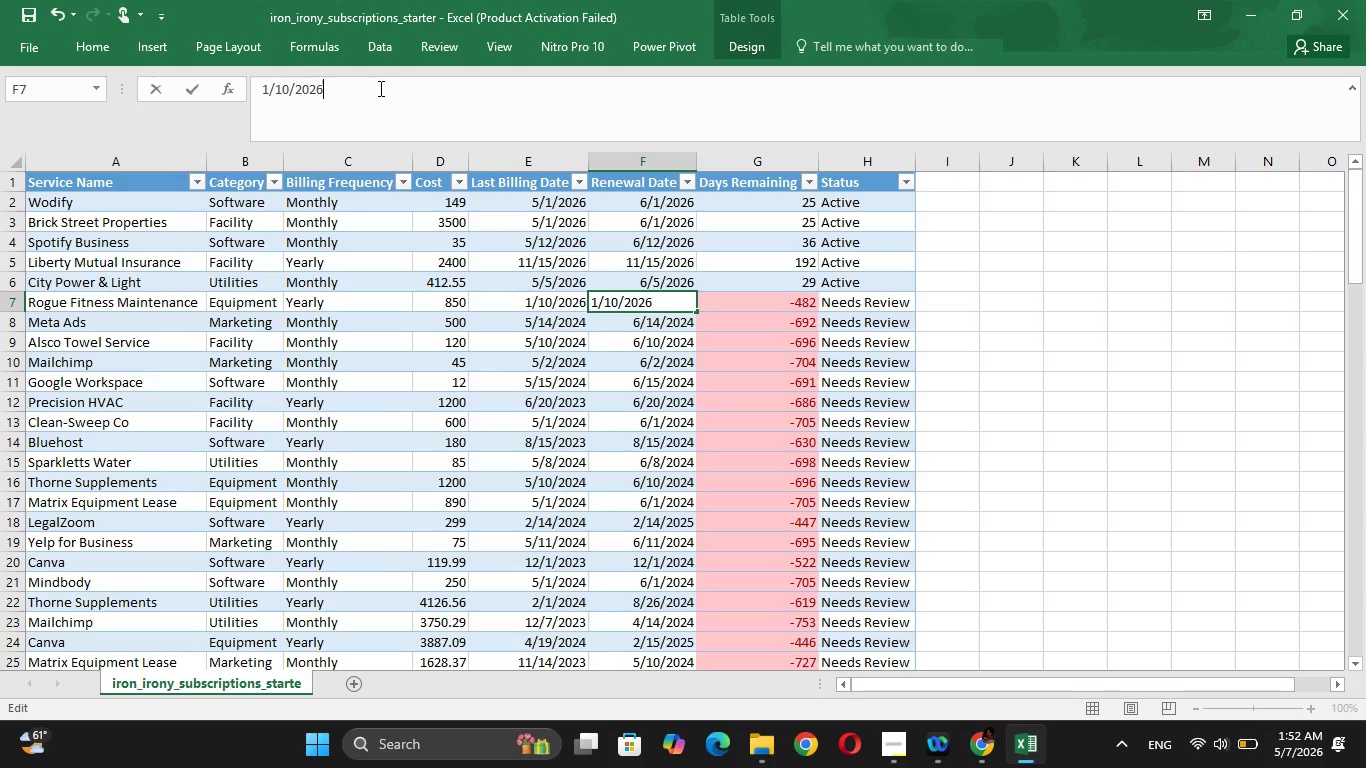 
key(6)
 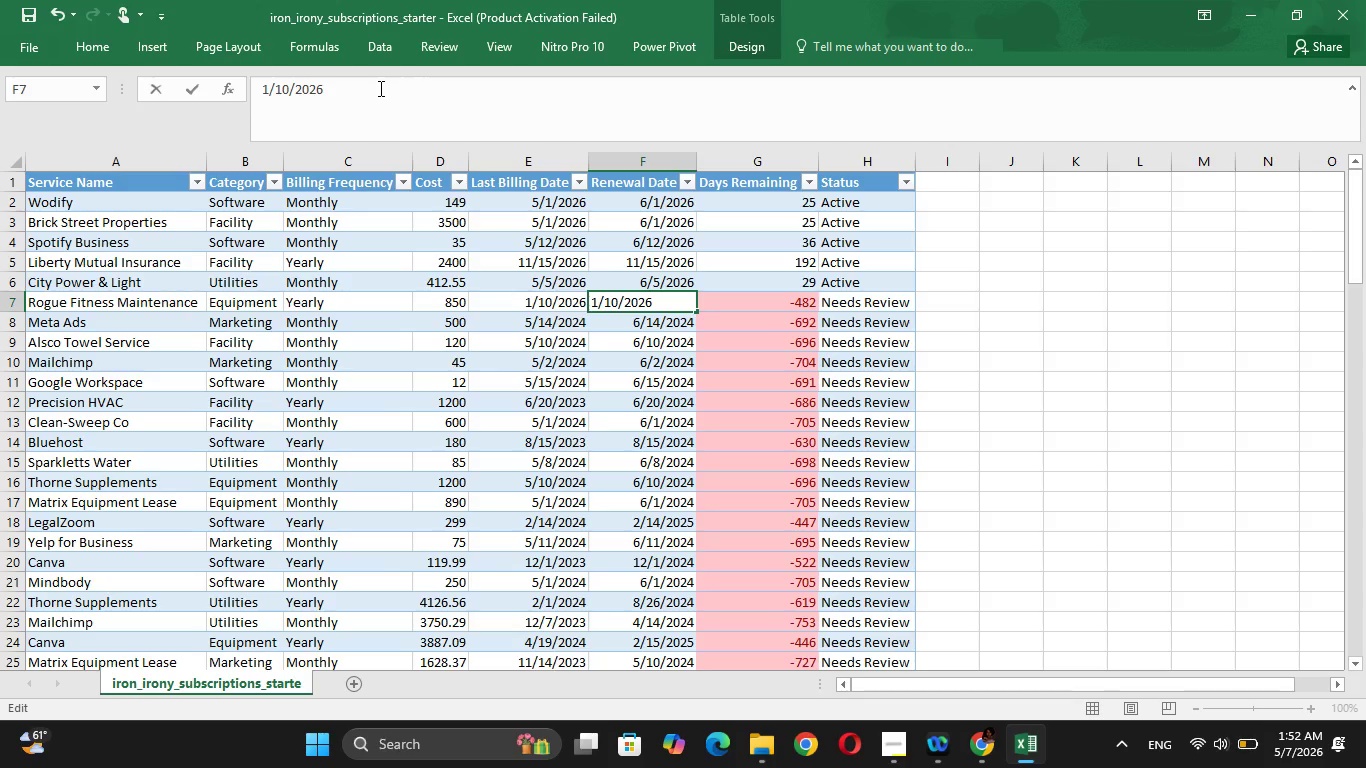 
key(Enter)
 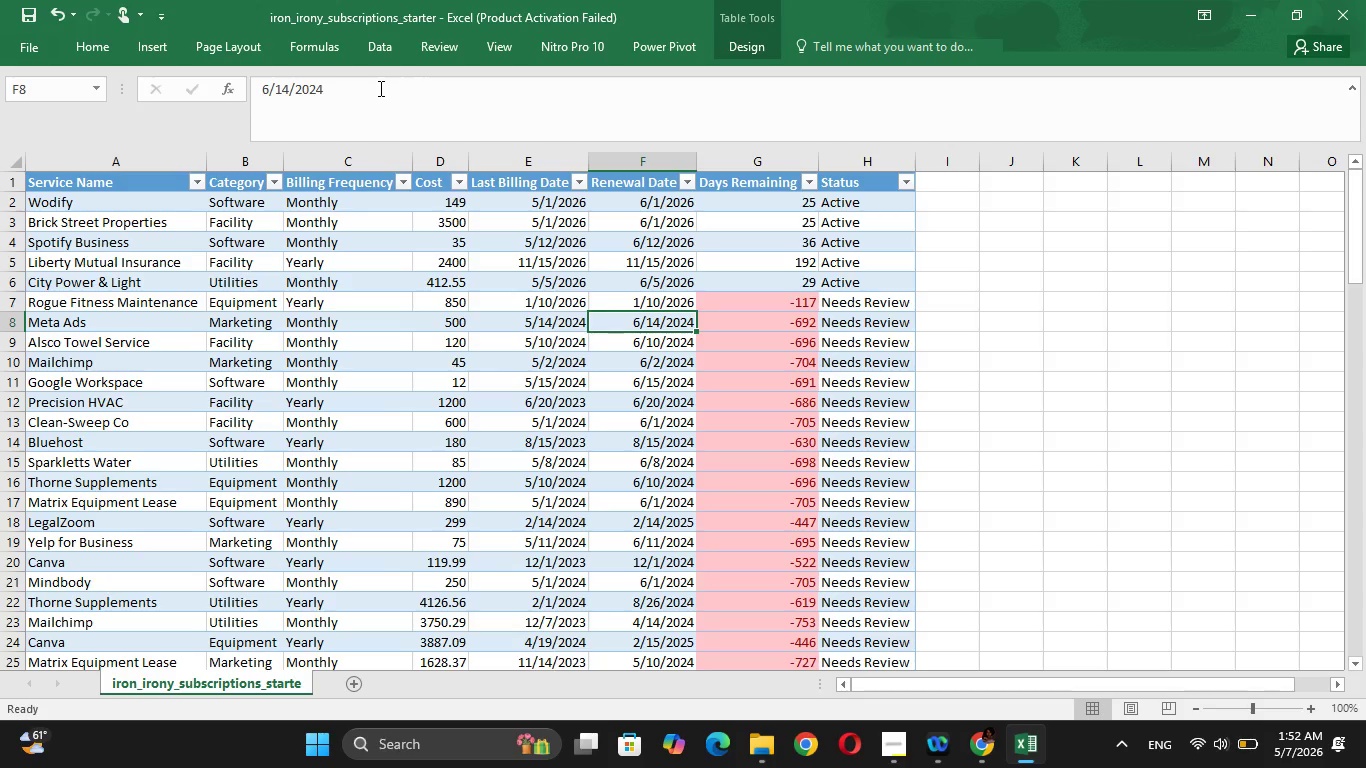 
key(Control+ControlRight)
 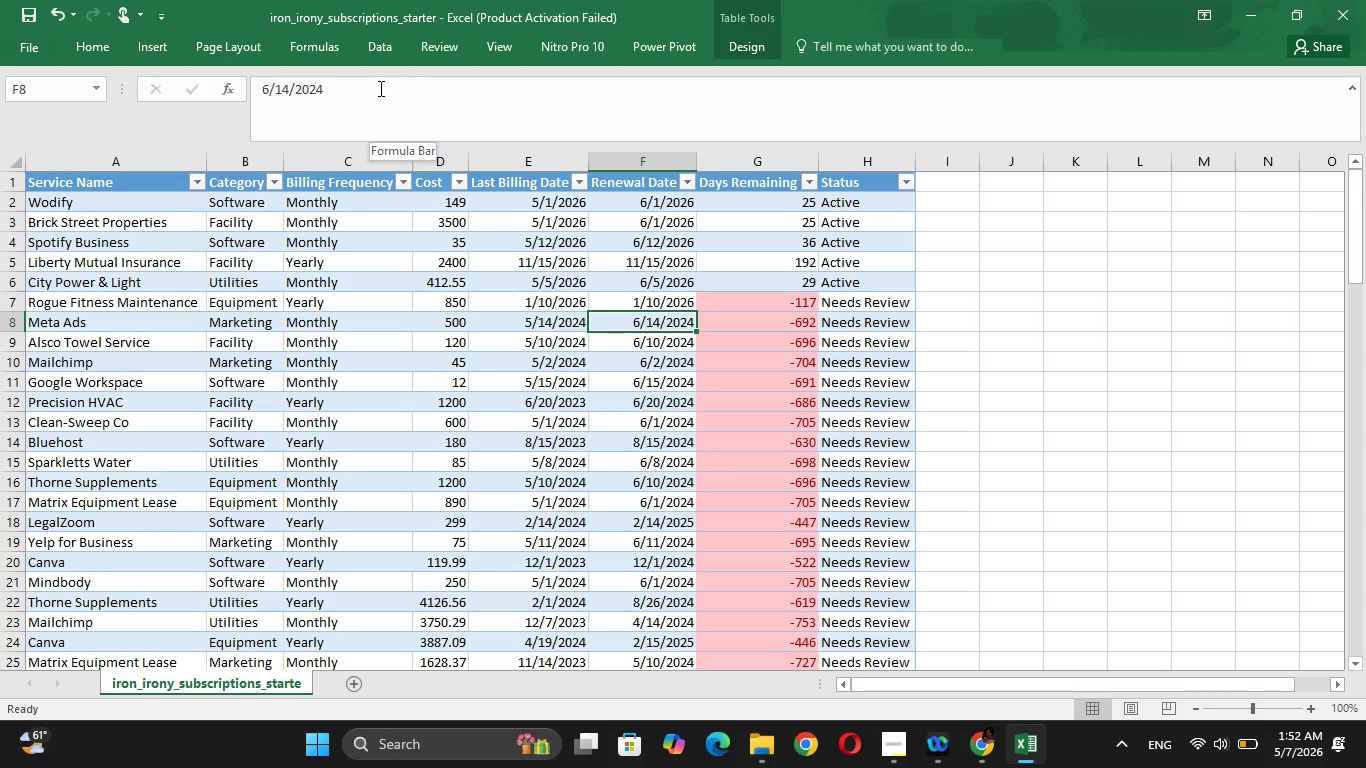 
key(Control+ControlRight)
 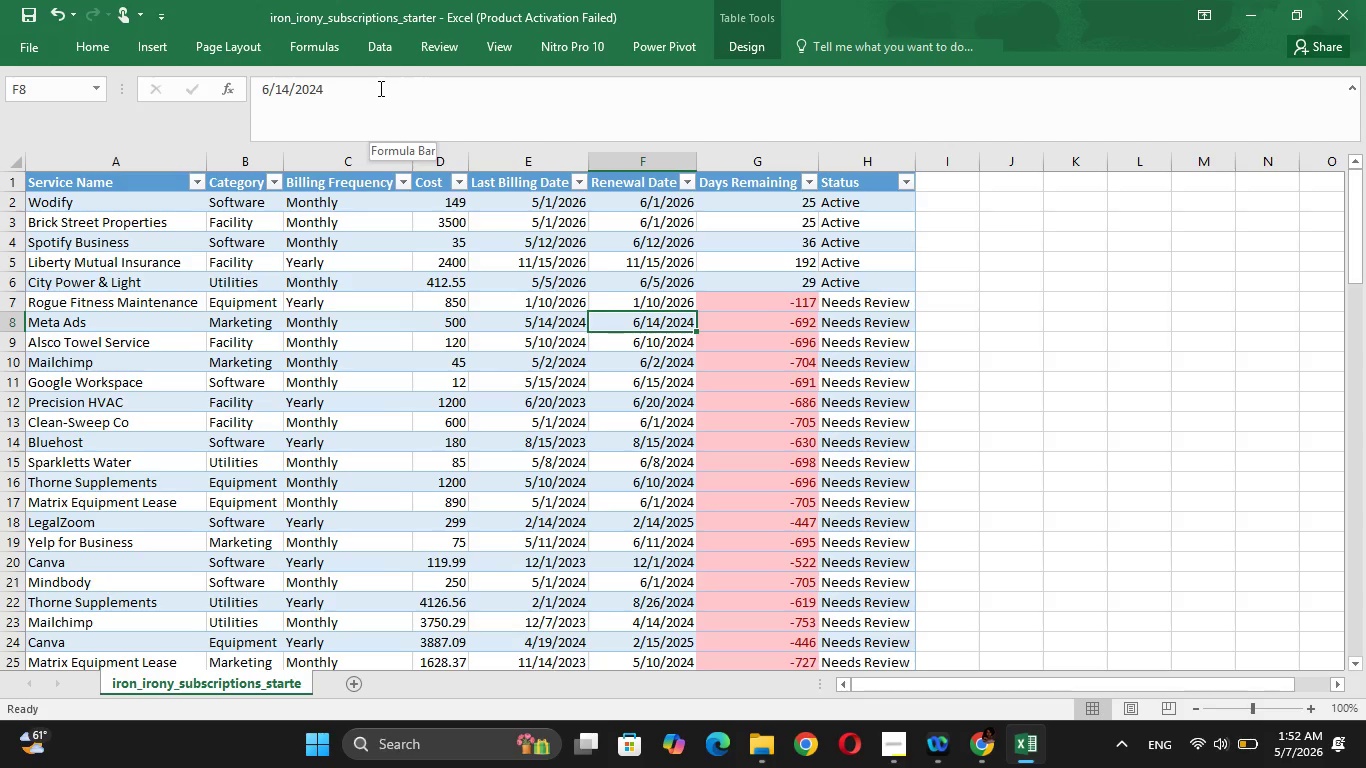 
key(ArrowLeft)
 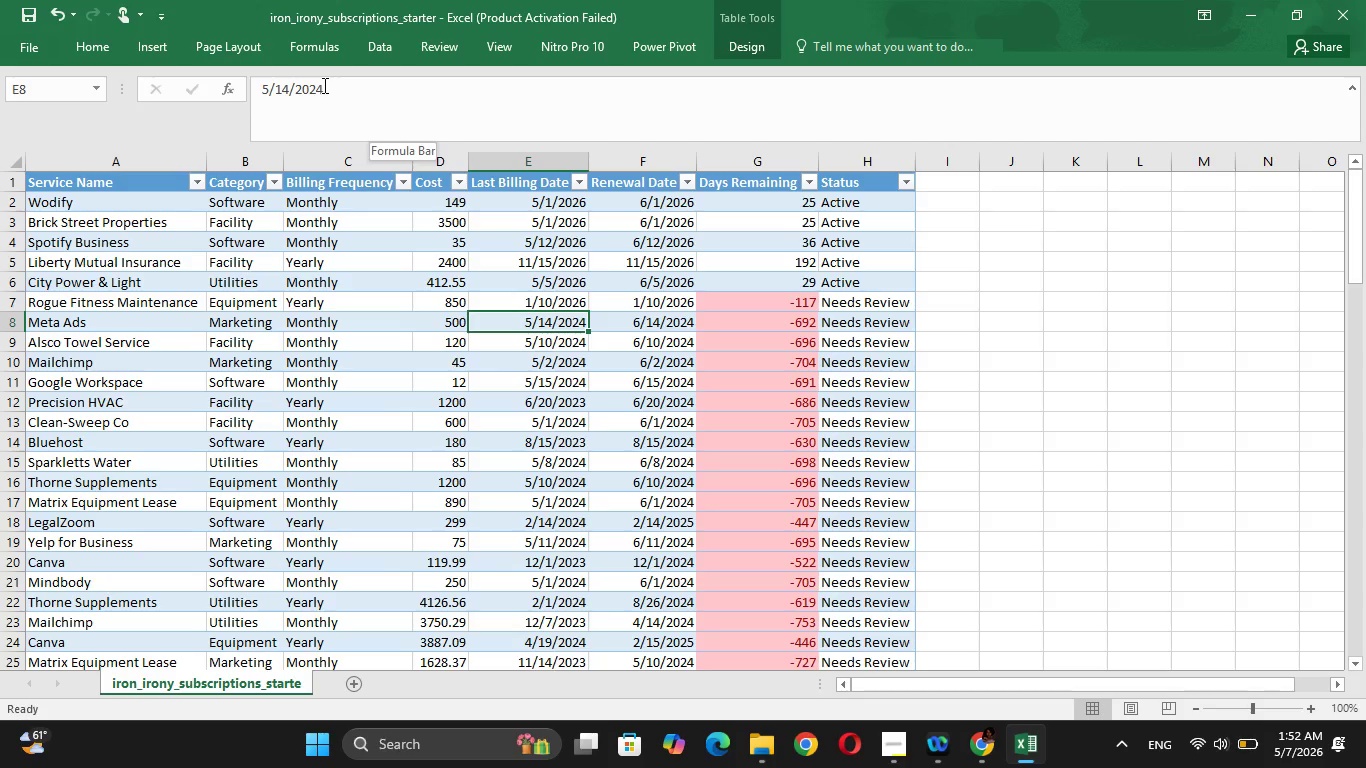 
left_click([323, 85])
 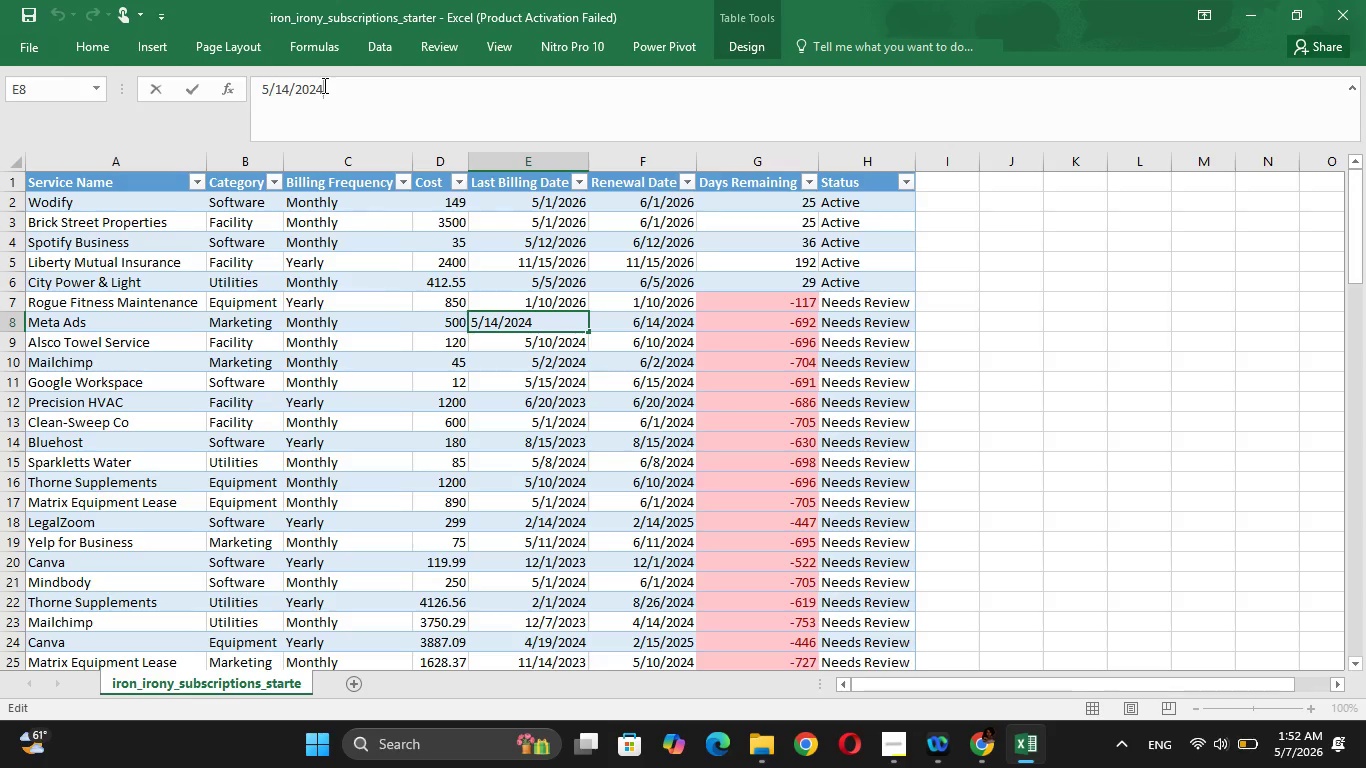 
key(Backspace)
 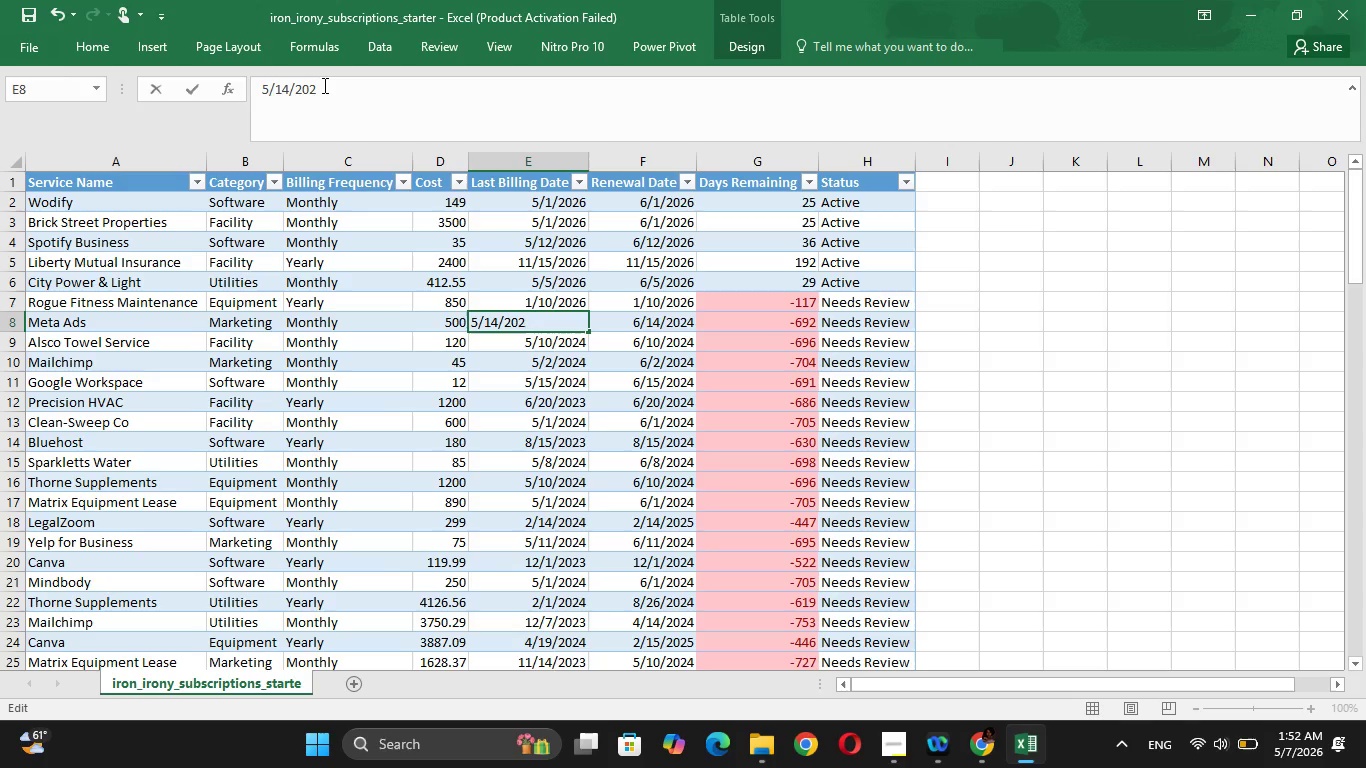 
key(6)
 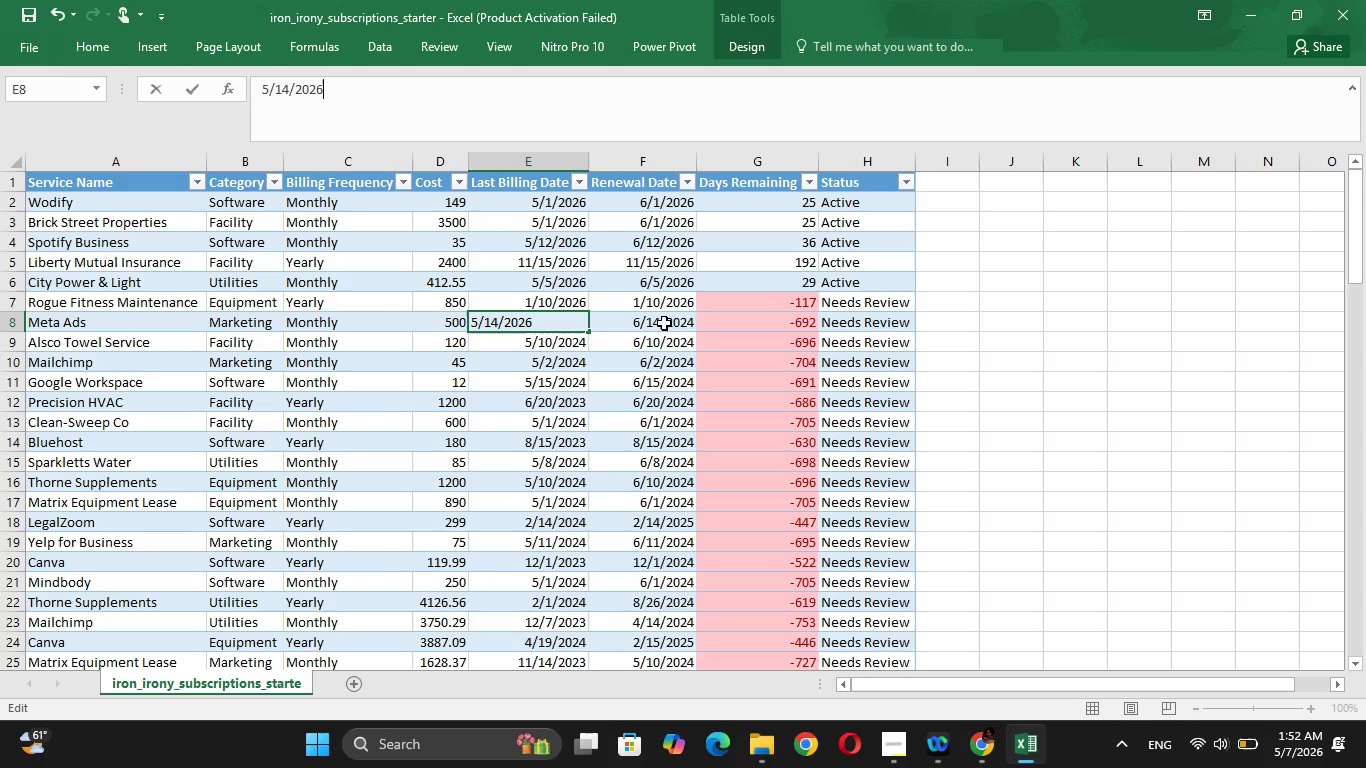 
key(Enter)
 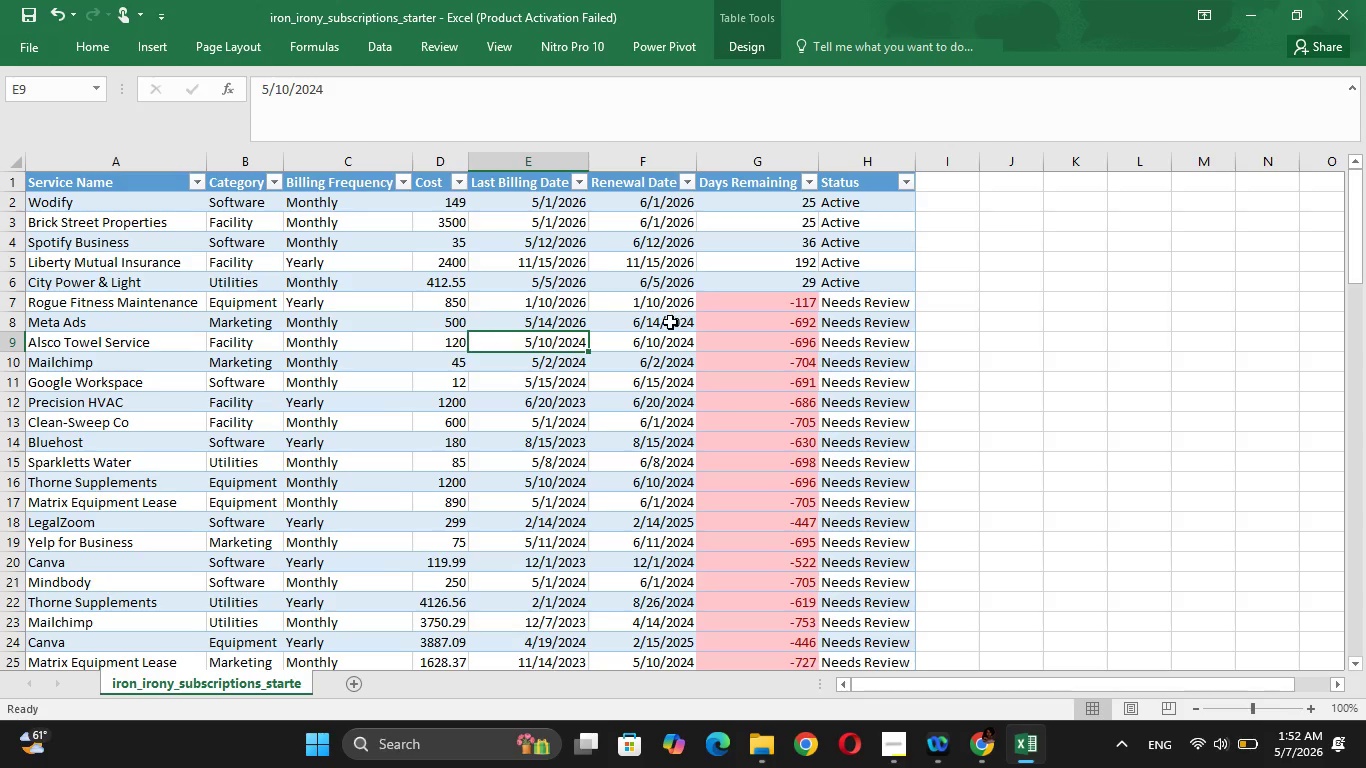 
left_click([670, 322])
 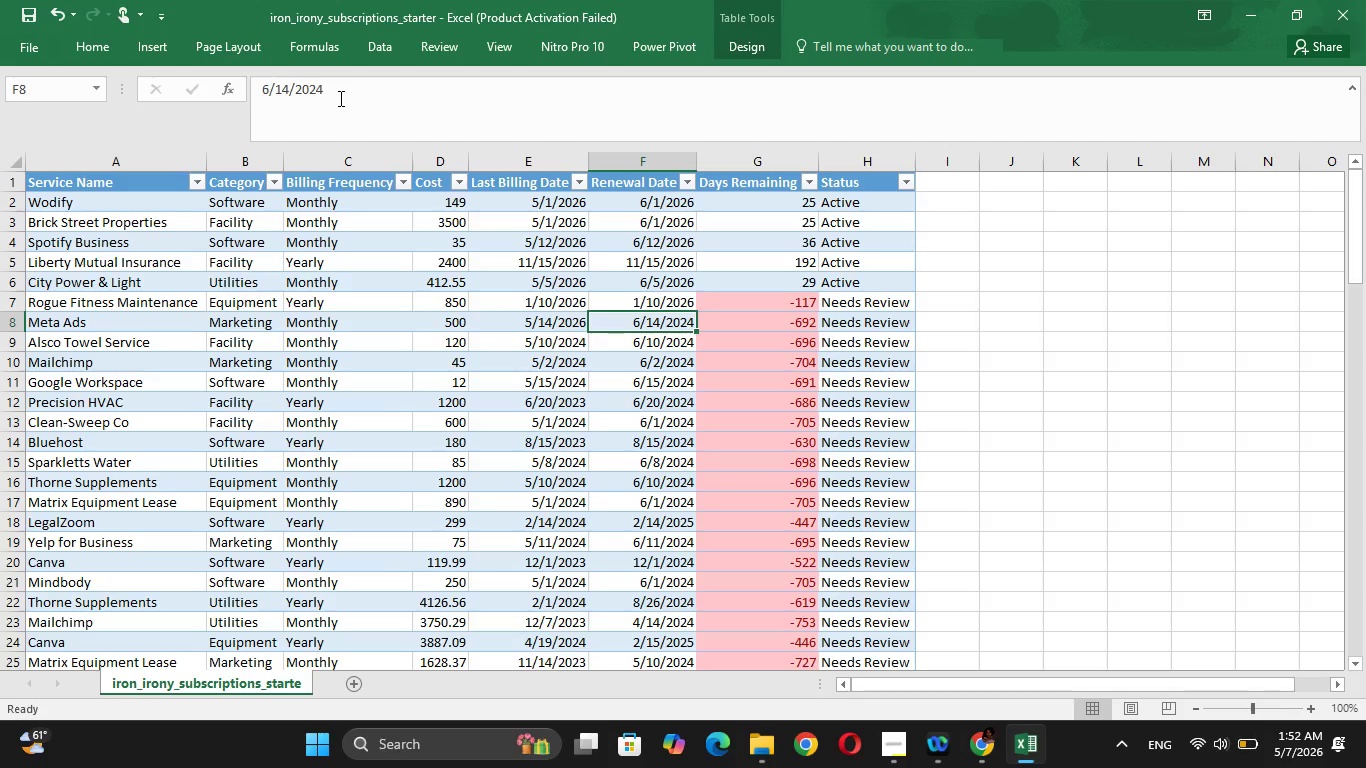 
left_click([342, 94])
 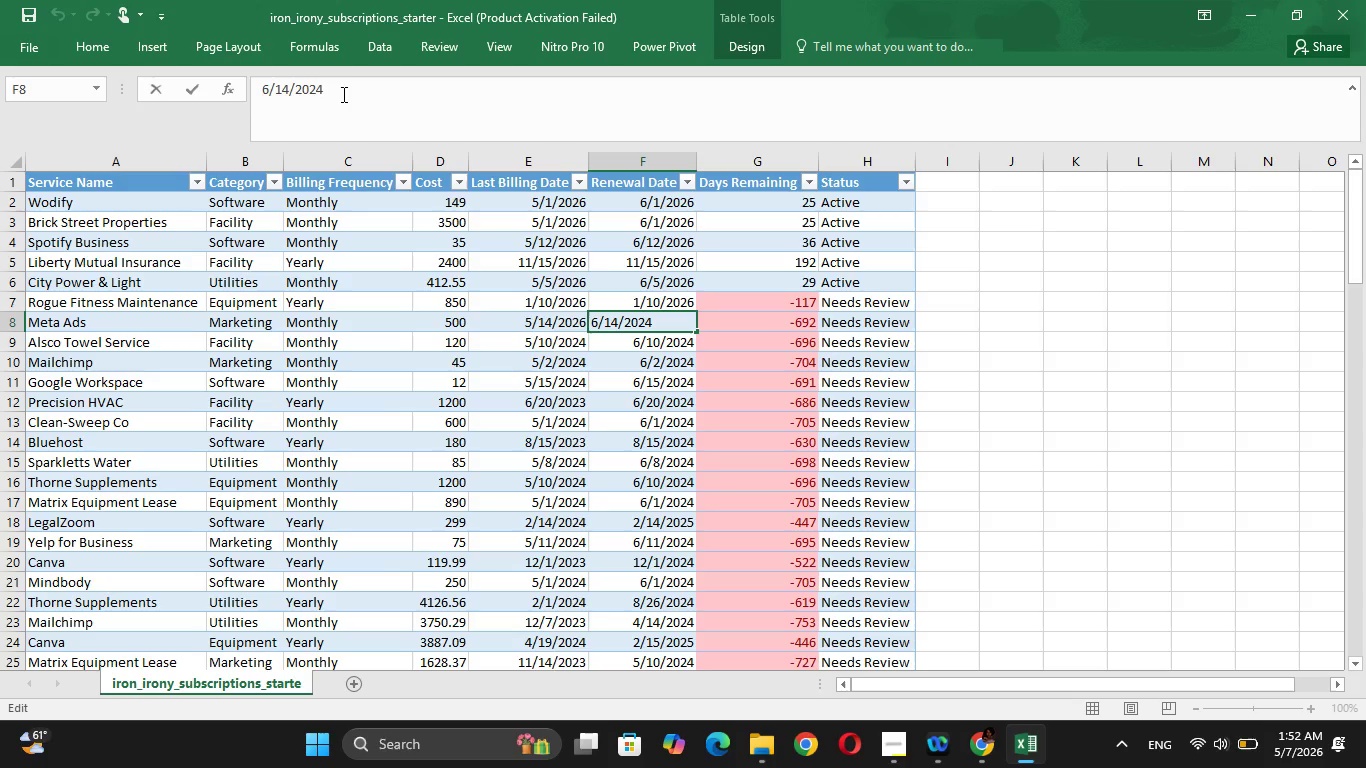 
key(Backspace)
 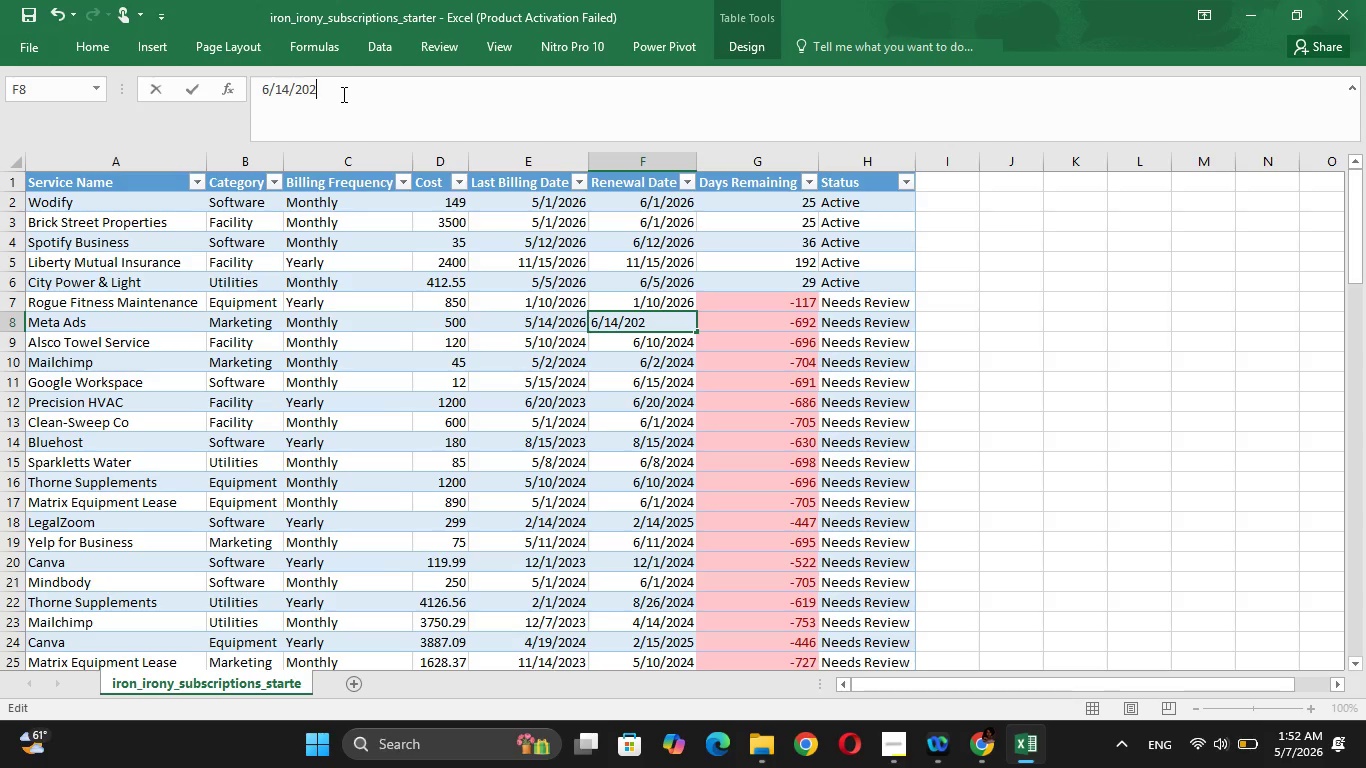 
key(6)
 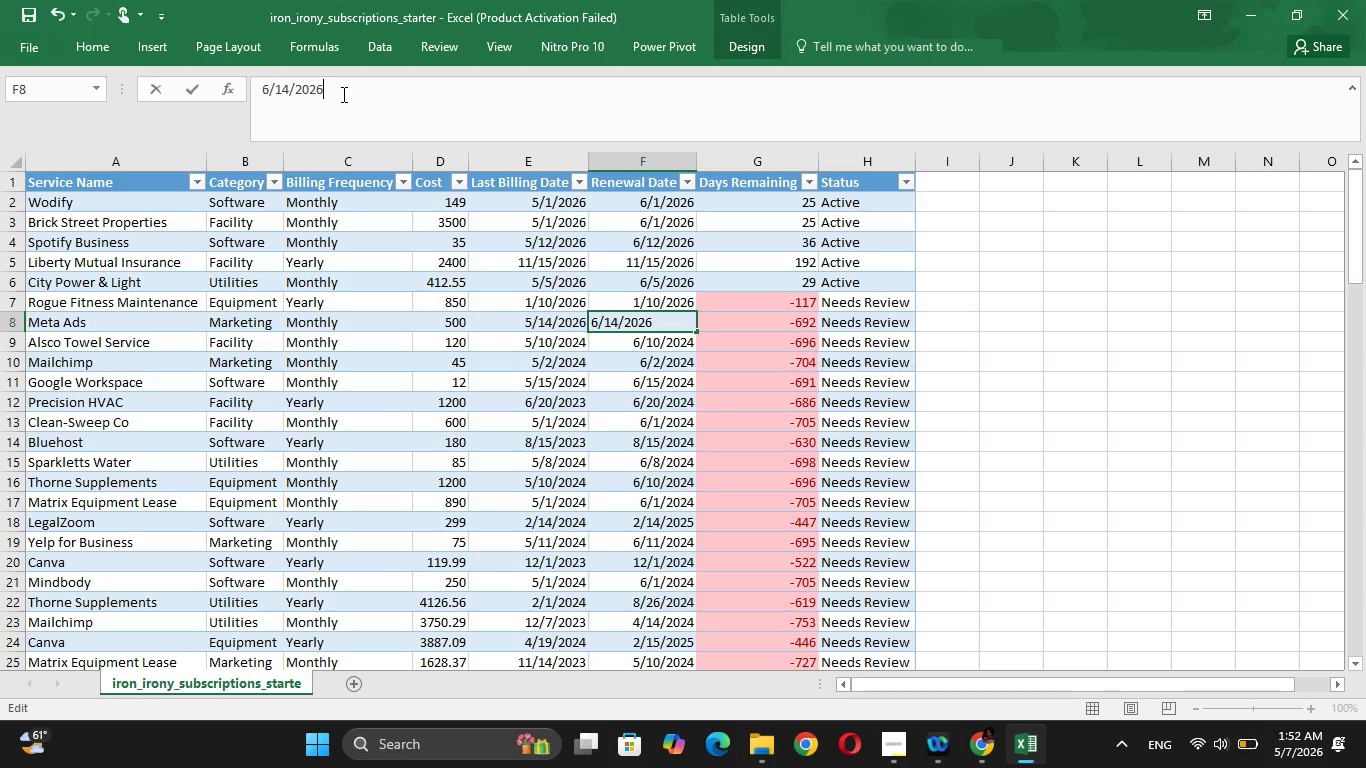 
key(Enter)
 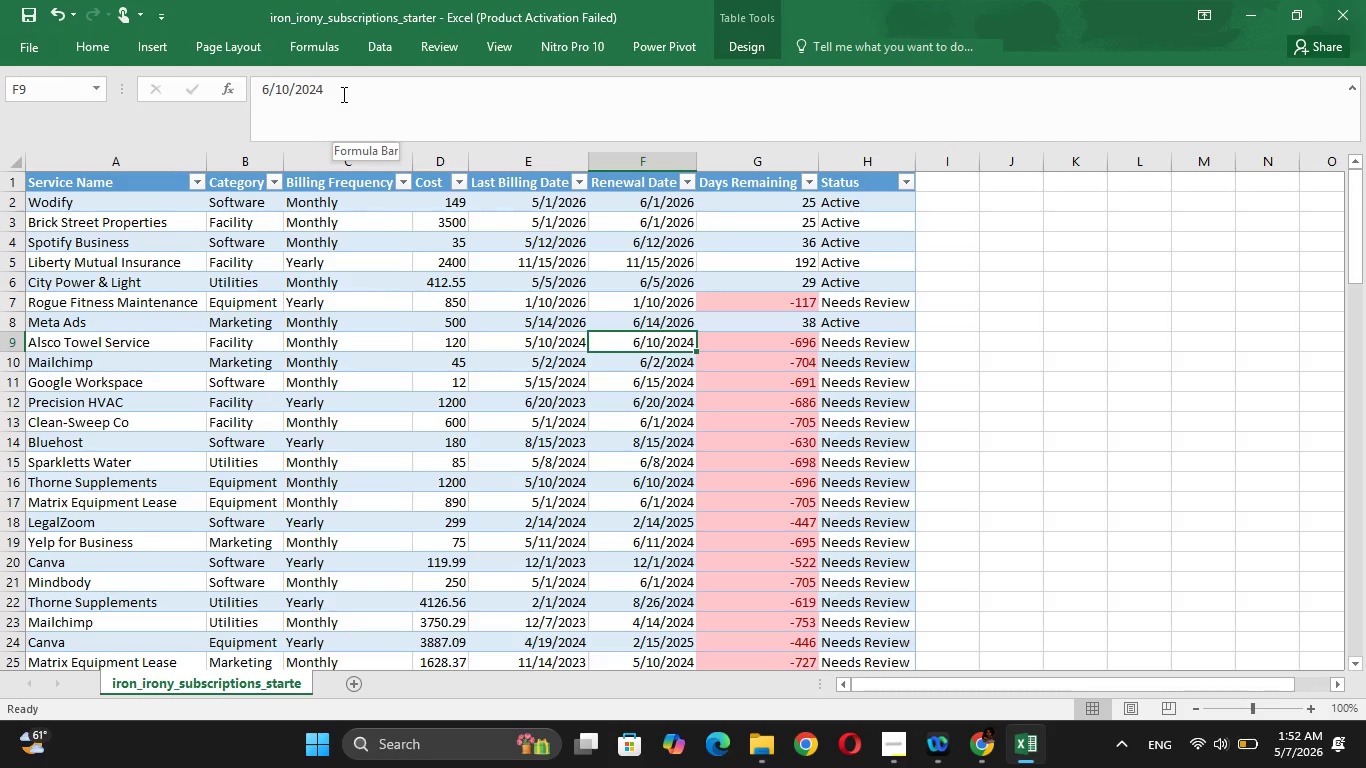 
key(ArrowUp)
 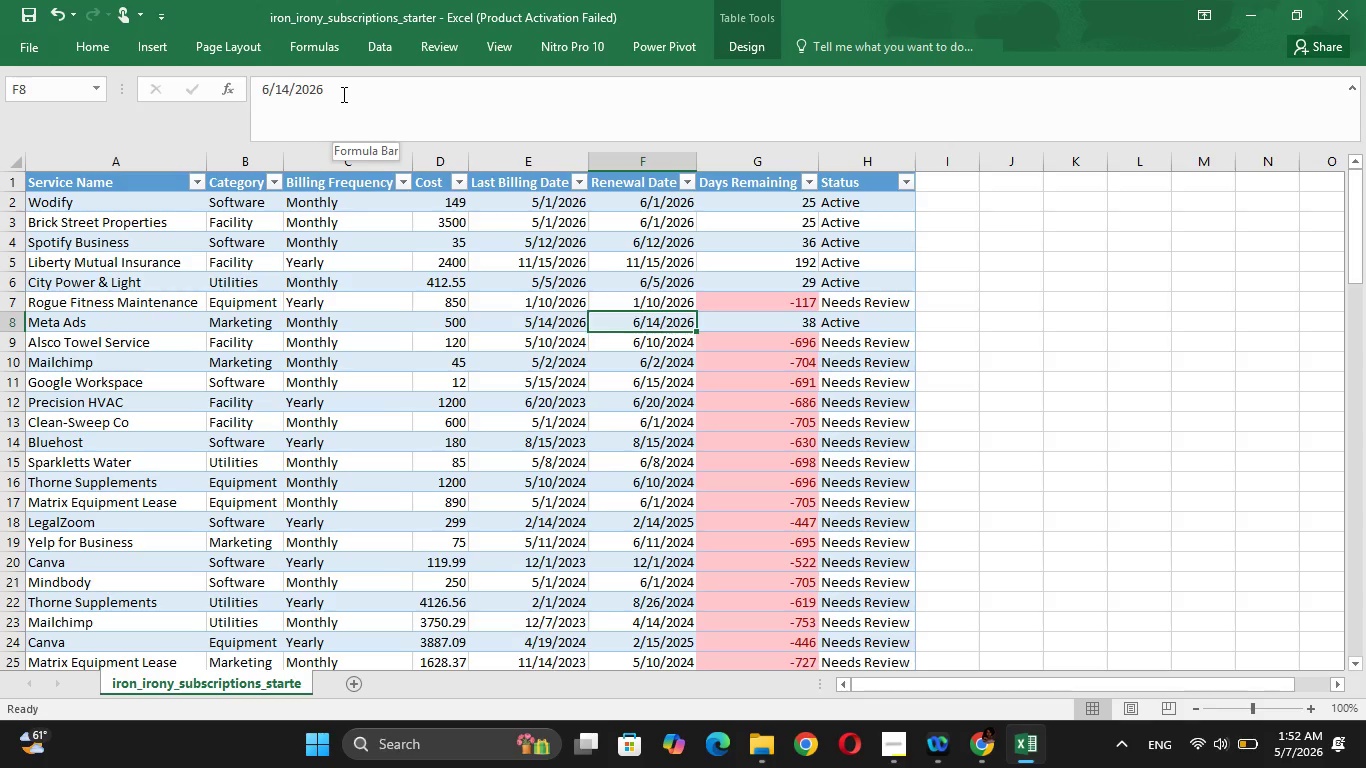 
key(ArrowUp)
 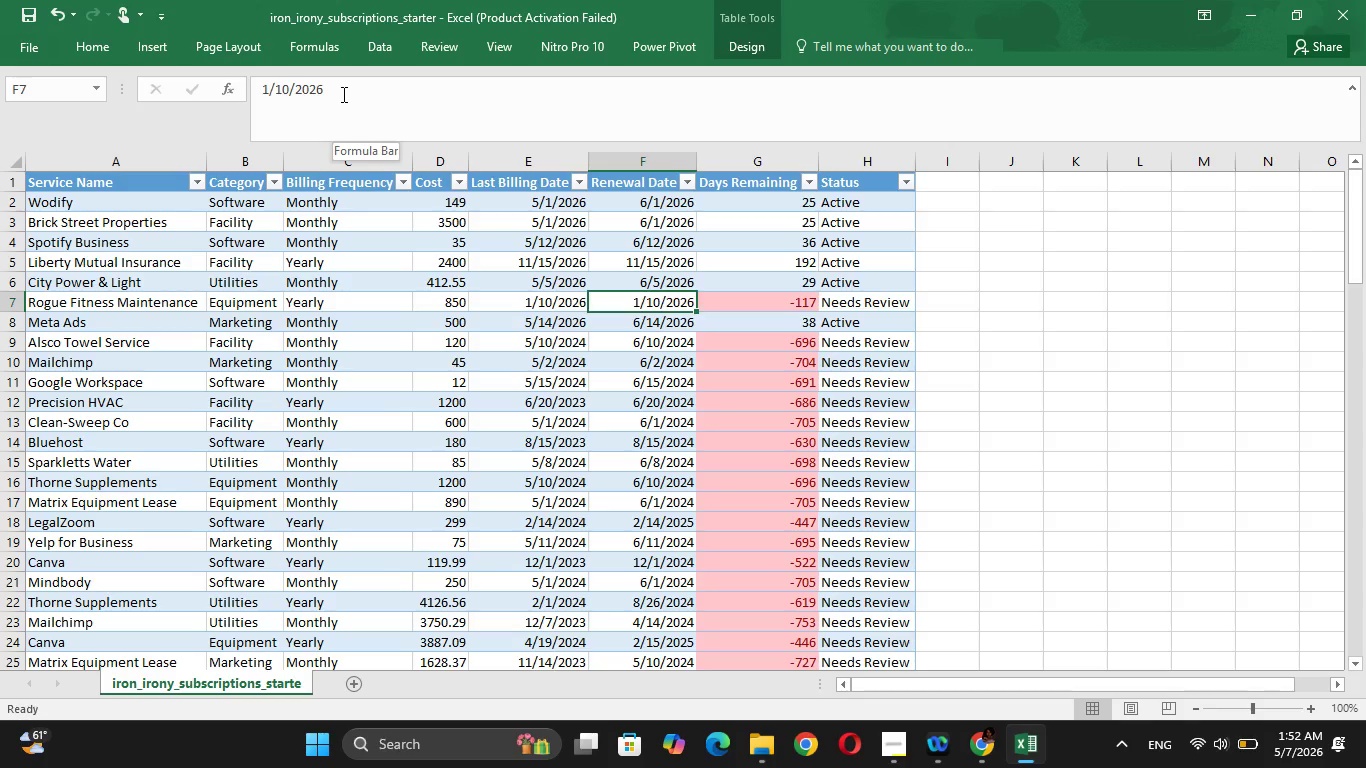 
key(ArrowRight)
 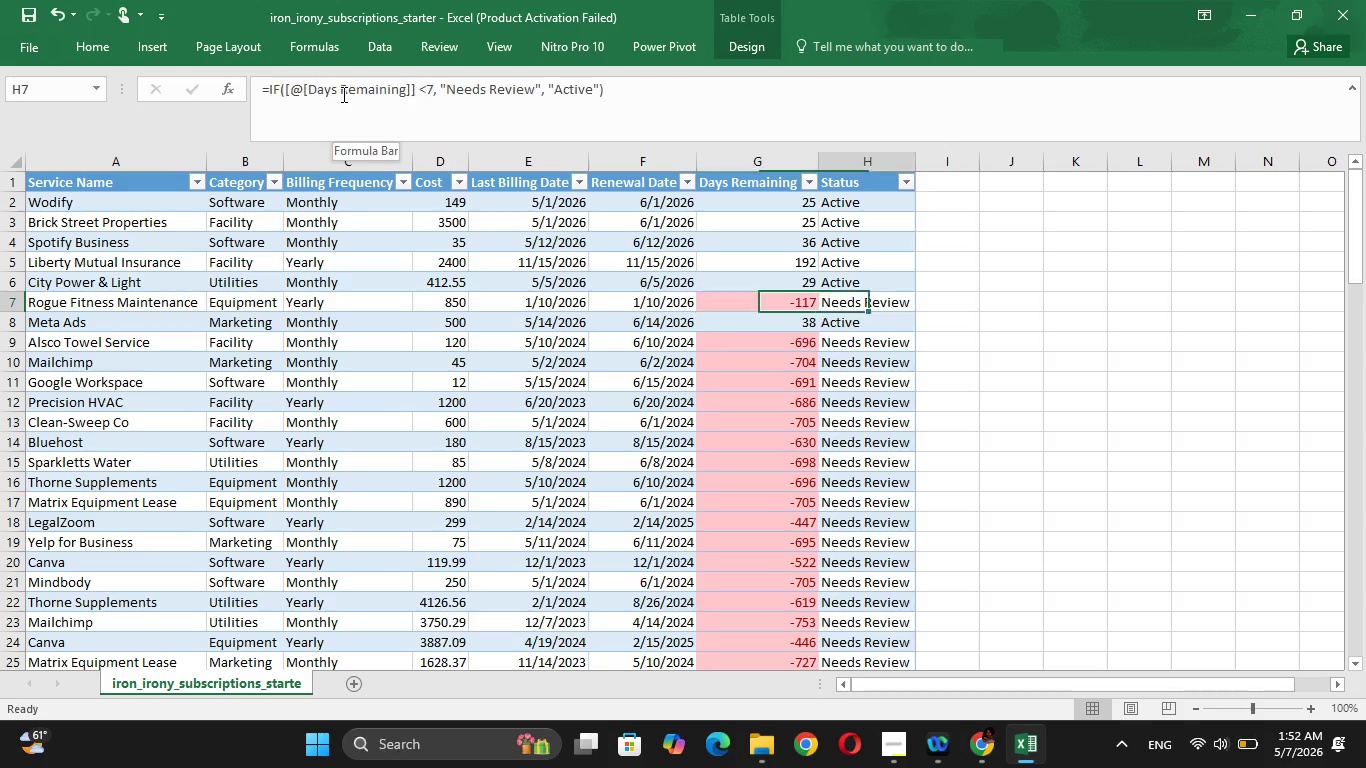 
key(ArrowRight)
 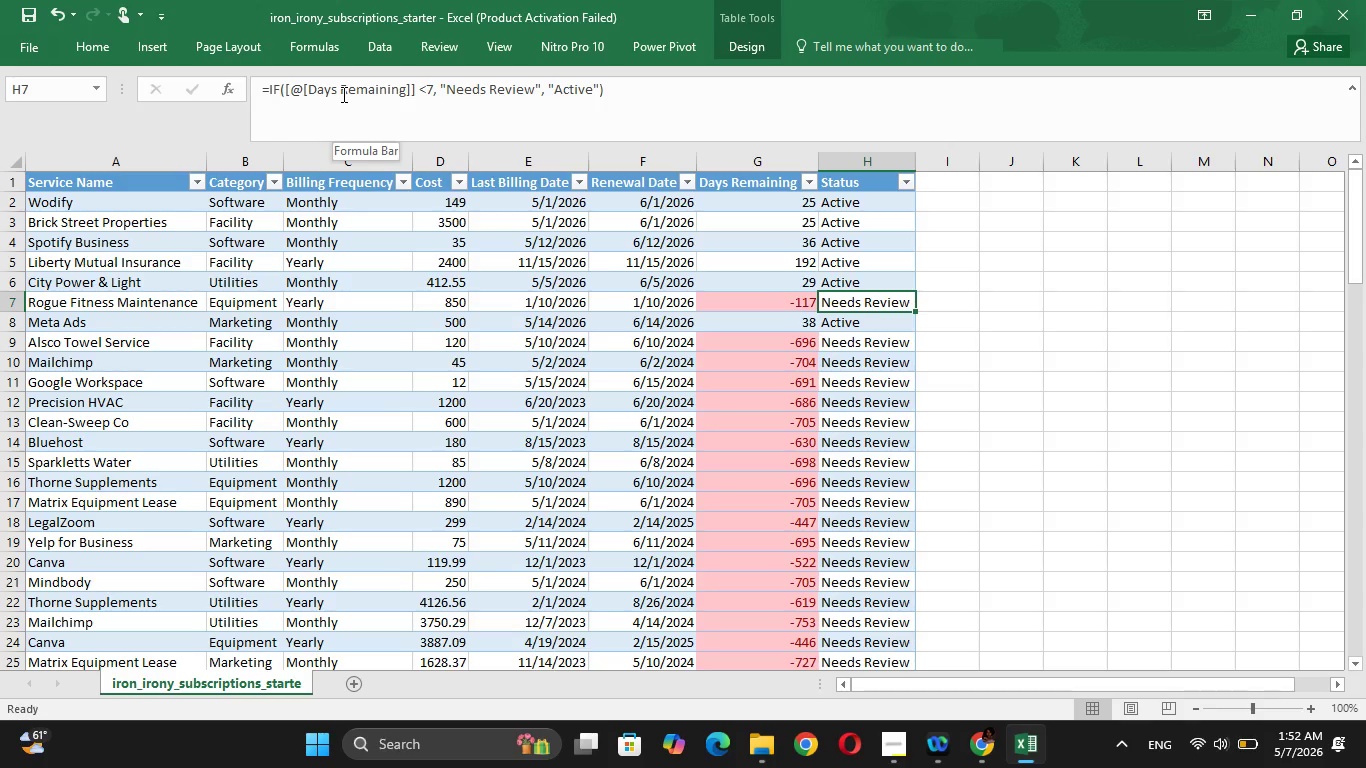 
key(ArrowLeft)
 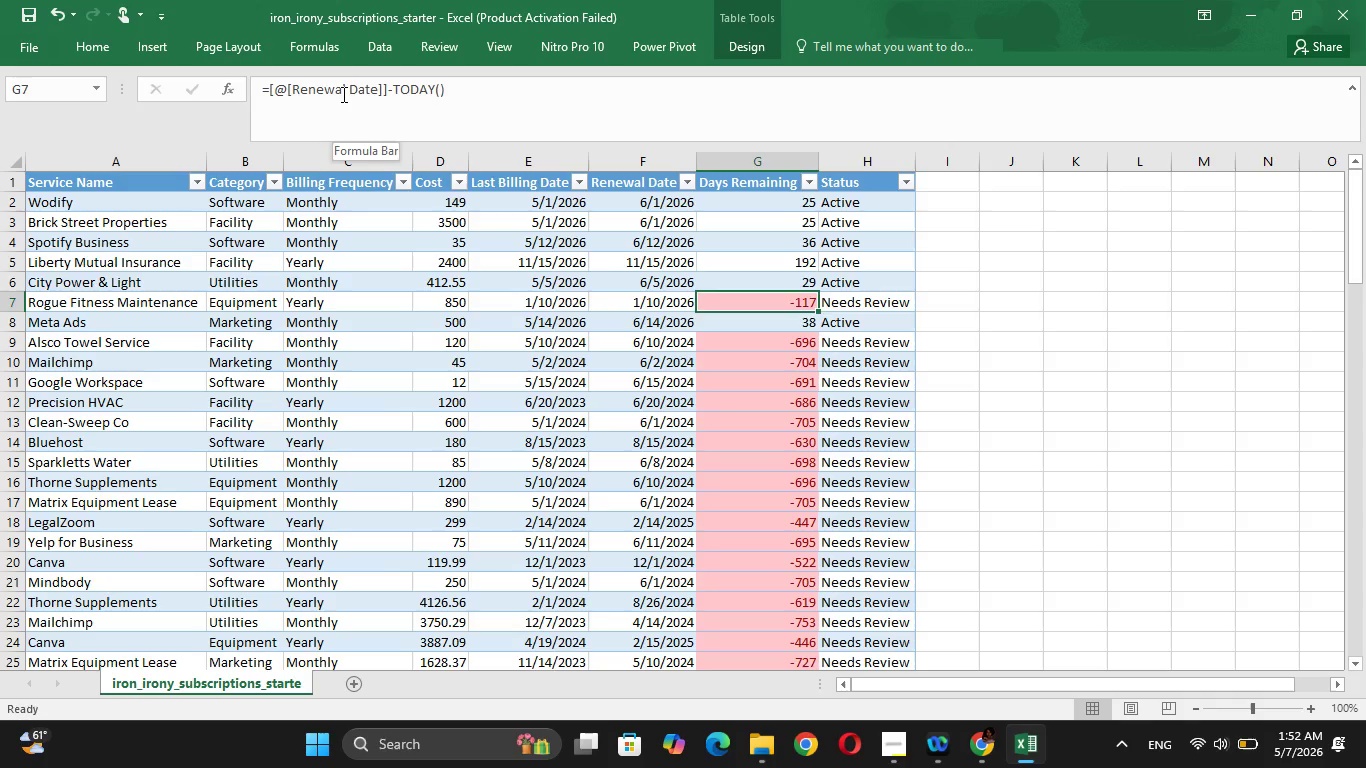 
key(ArrowUp)
 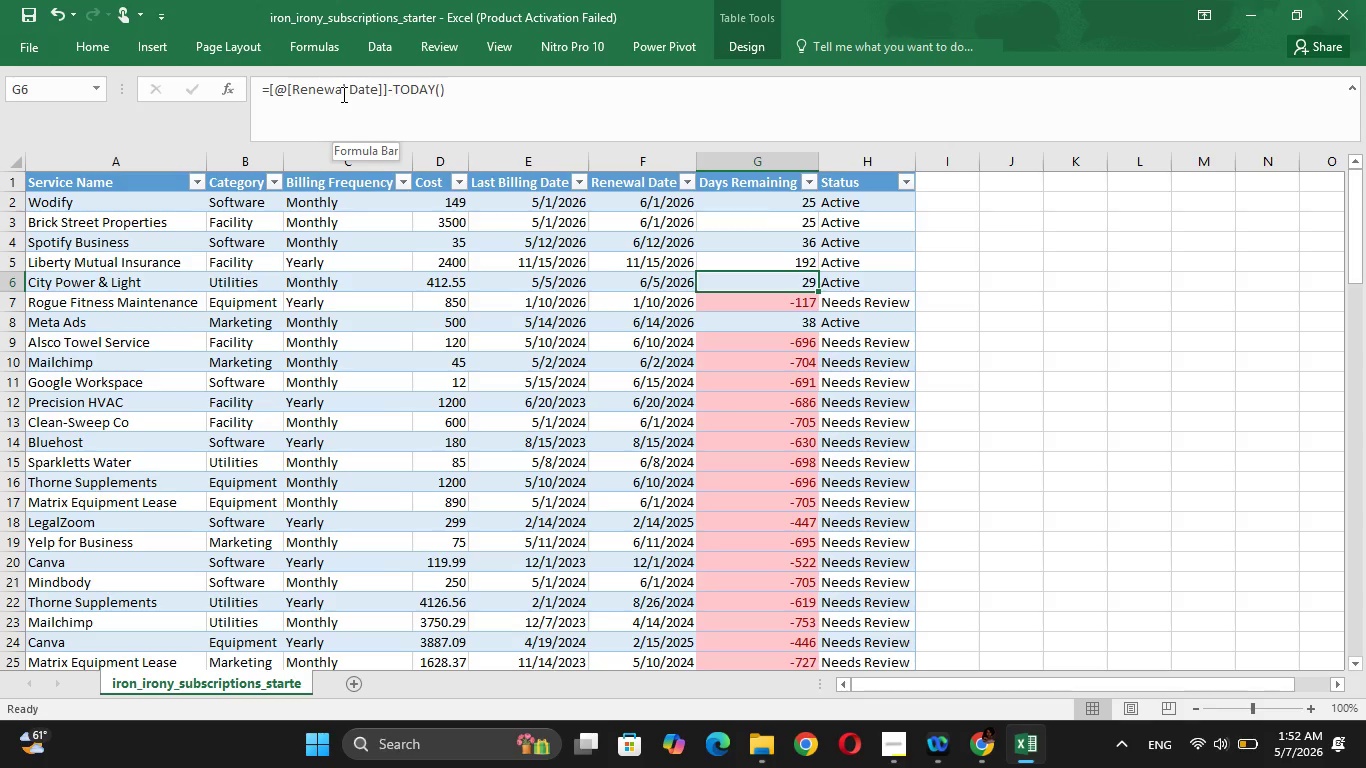 
key(ArrowRight)
 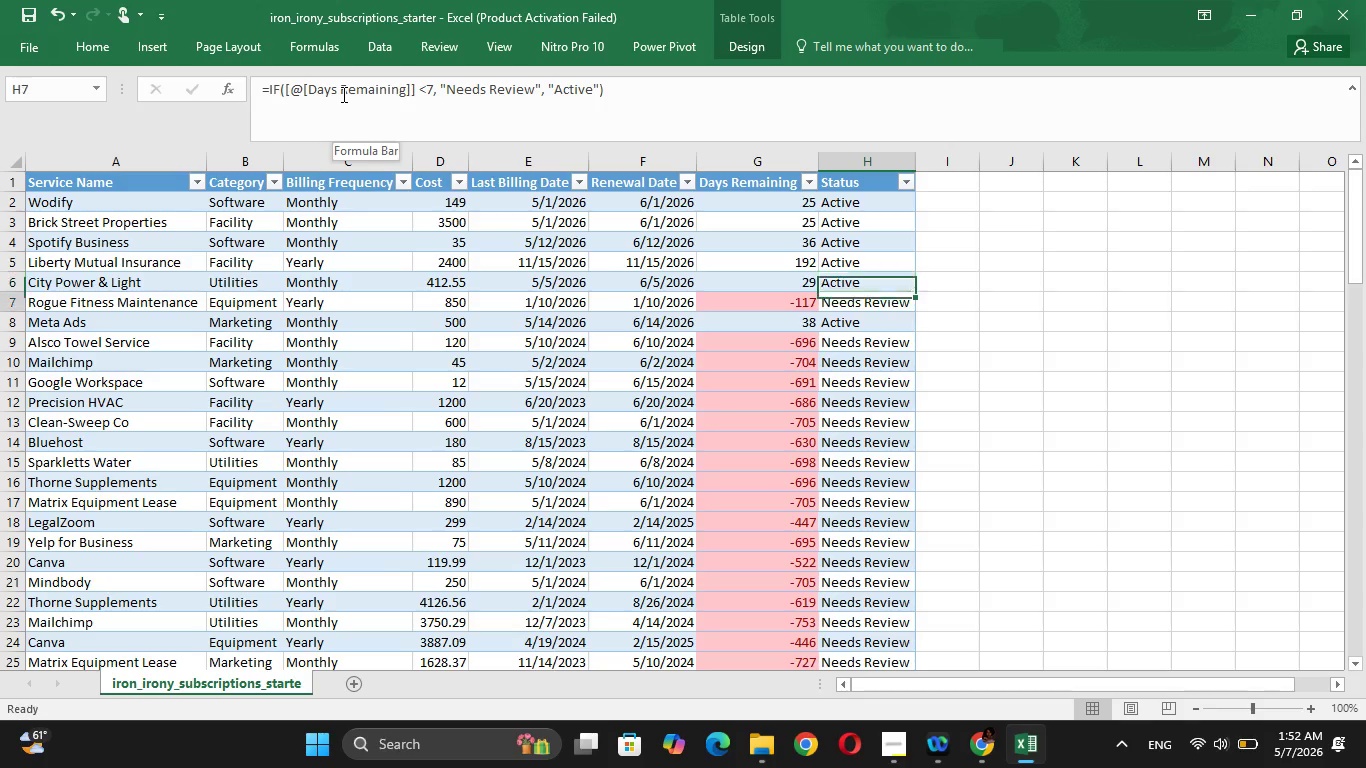 
key(ArrowDown)
 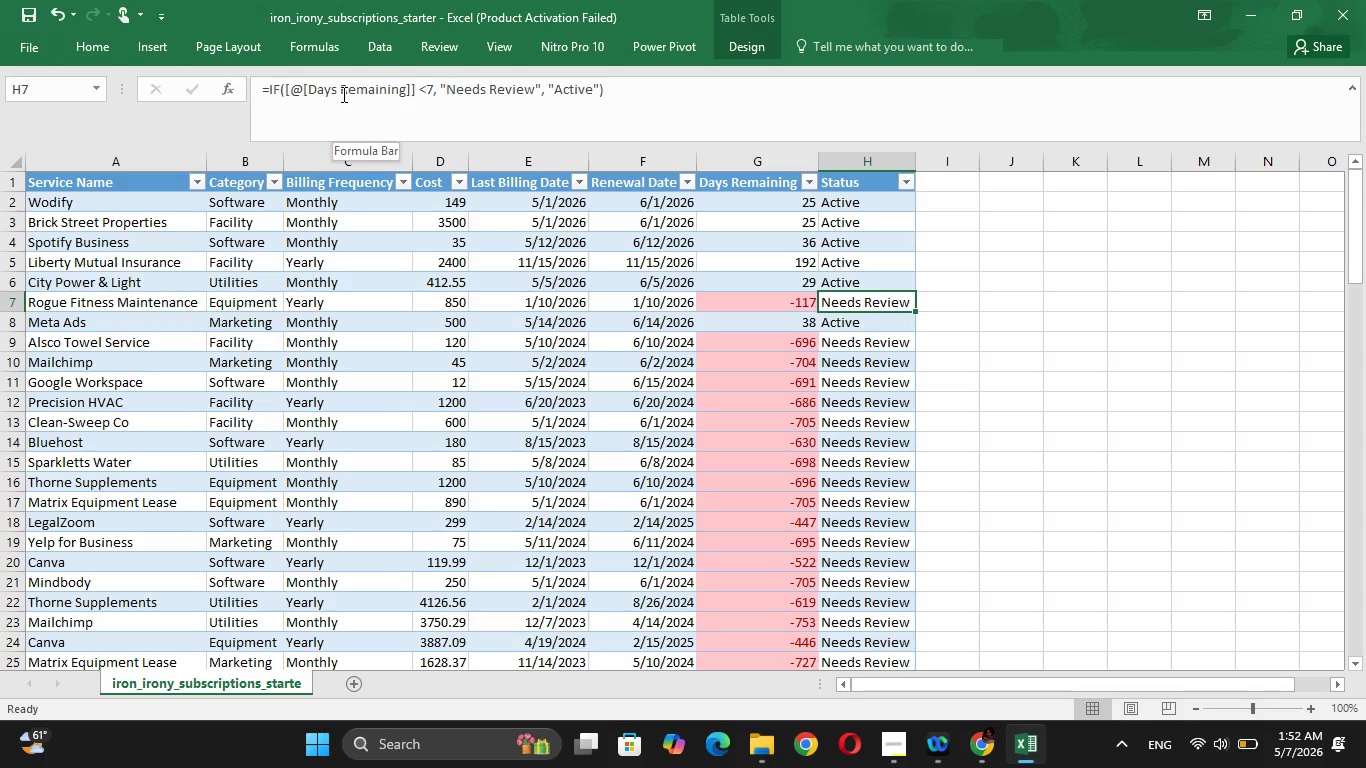 
key(ArrowLeft)
 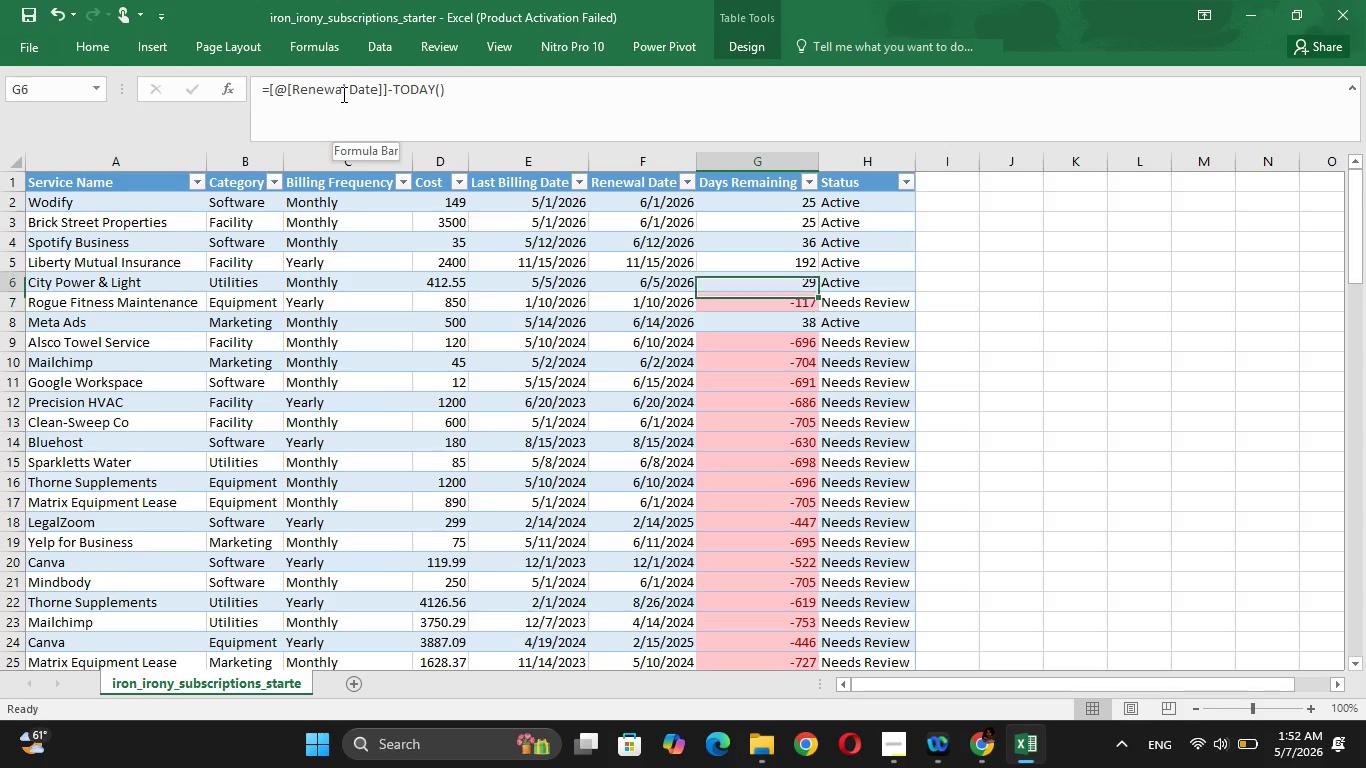 
key(ArrowUp)
 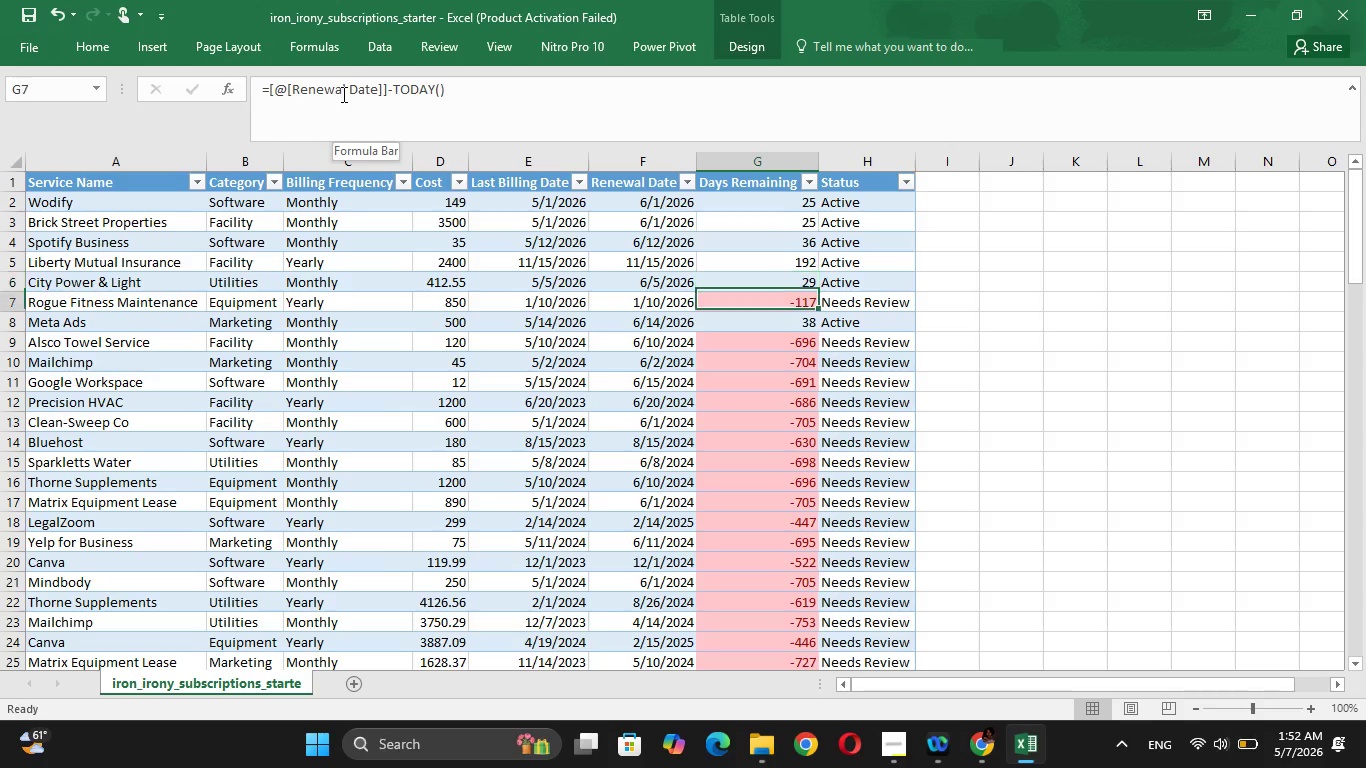 
key(ArrowDown)
 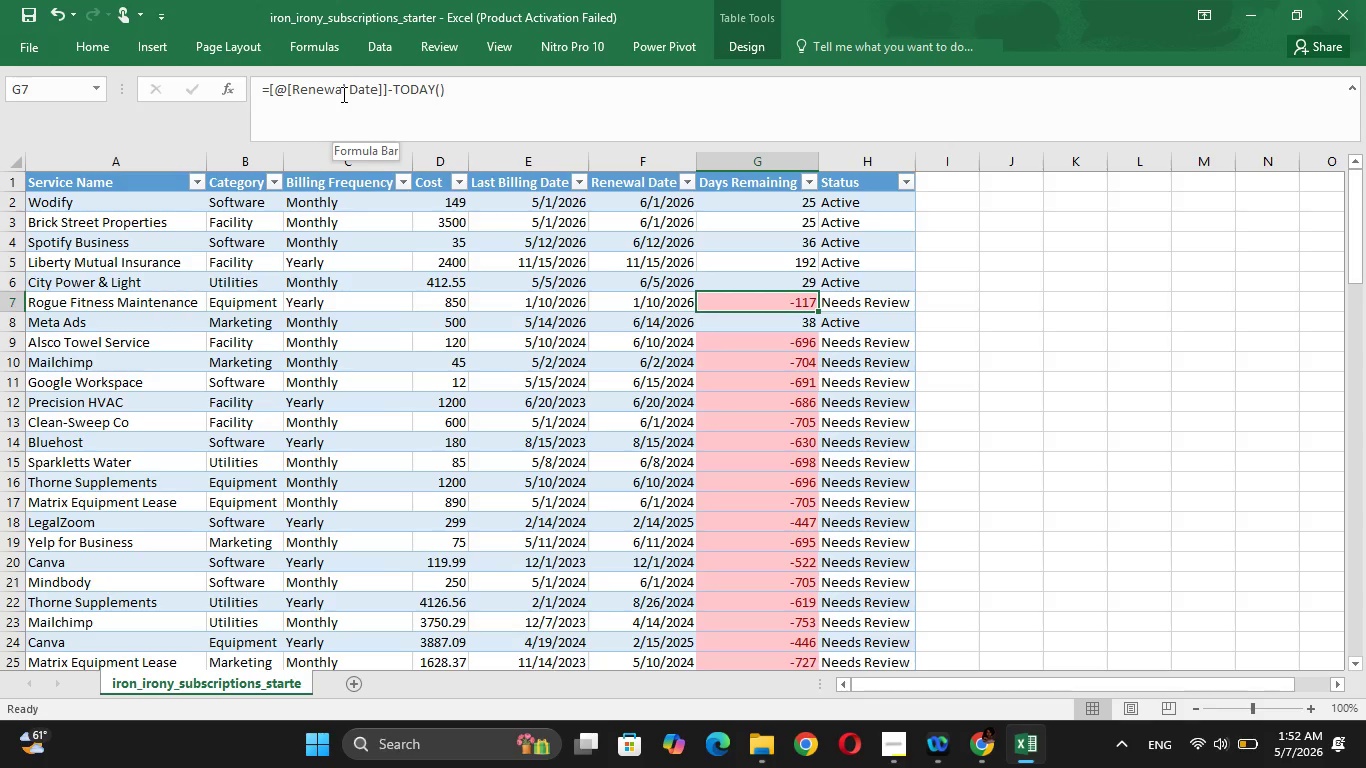 
key(ArrowDown)
 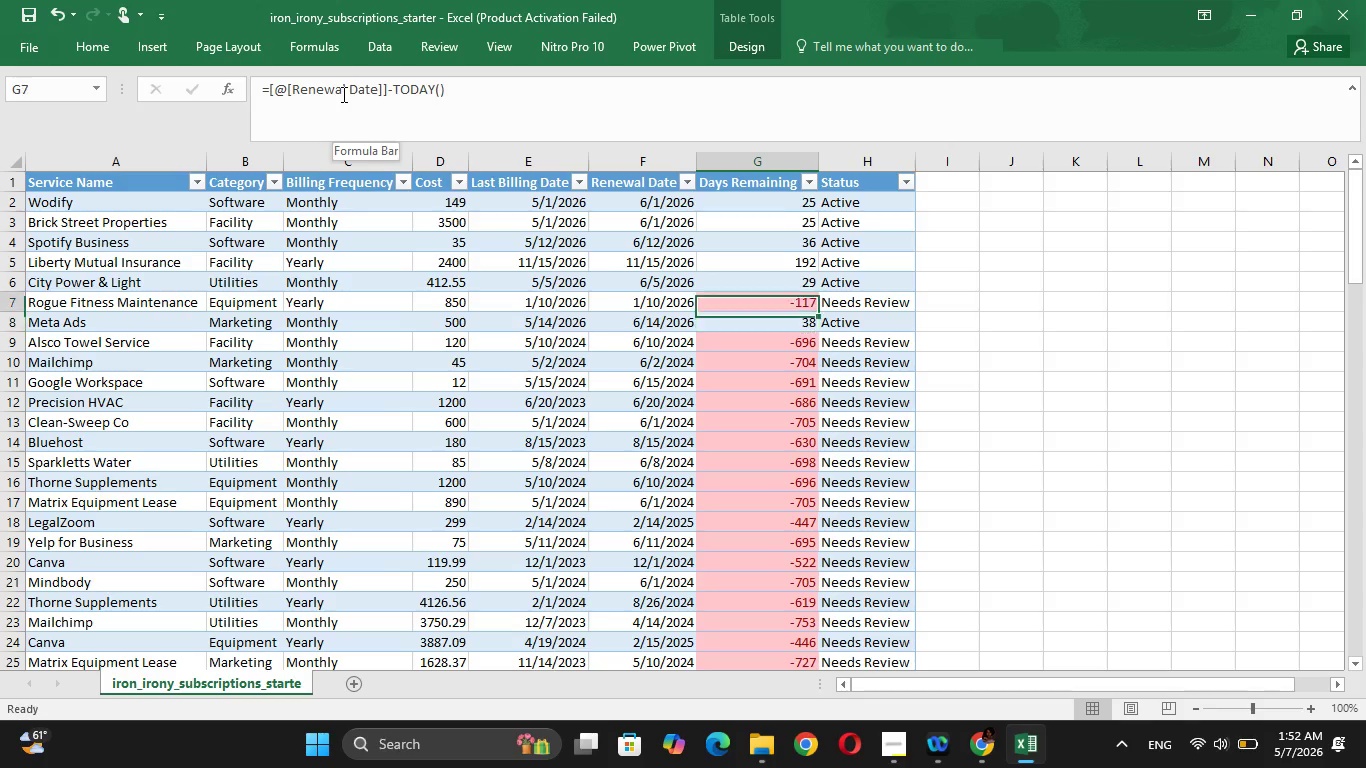 
key(ArrowUp)
 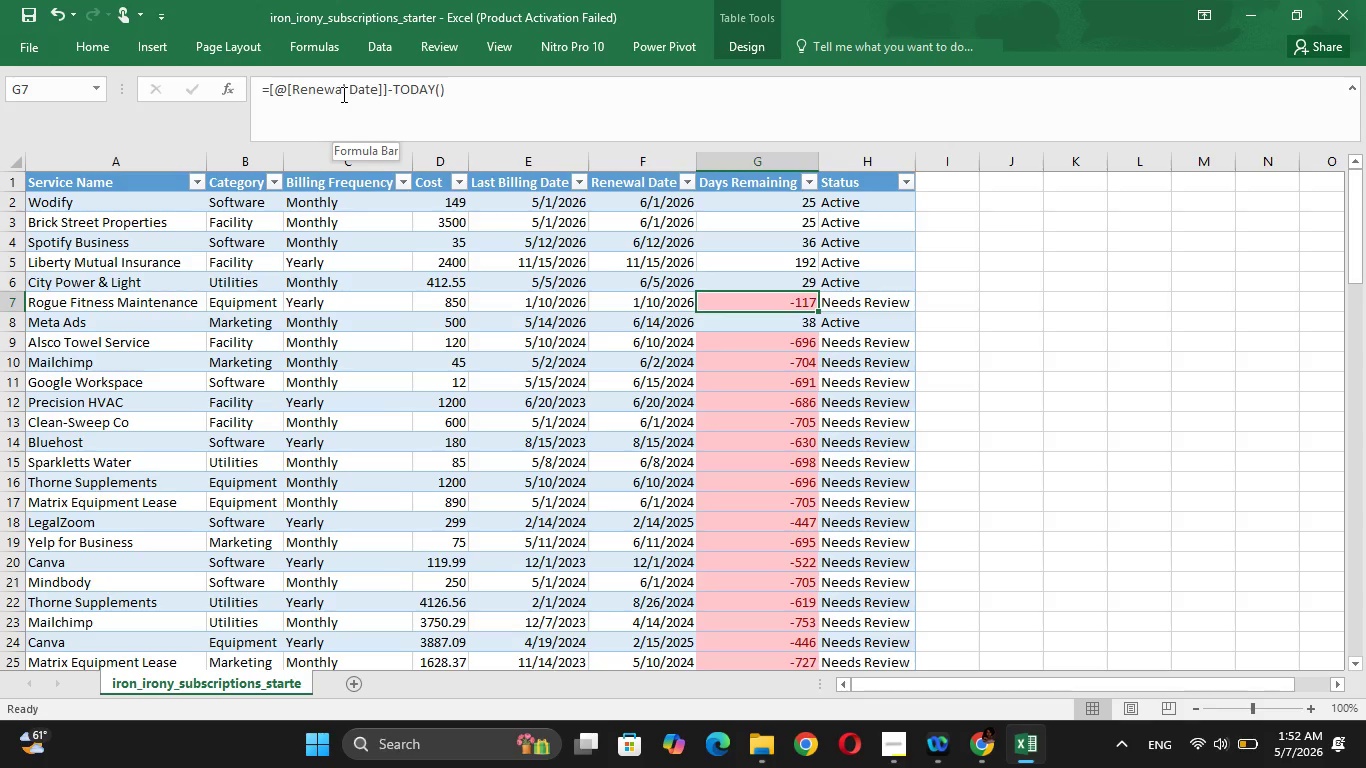 
key(ArrowLeft)
 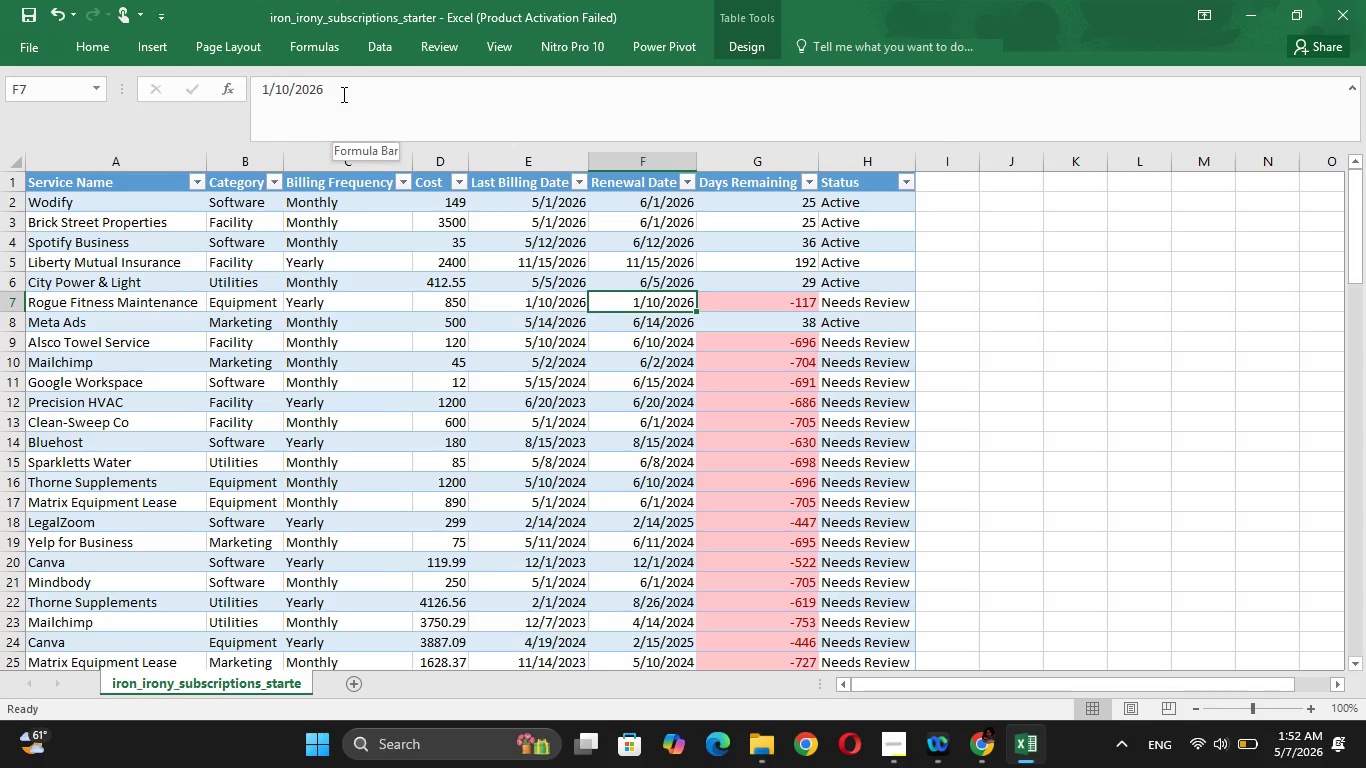 
key(ArrowLeft)
 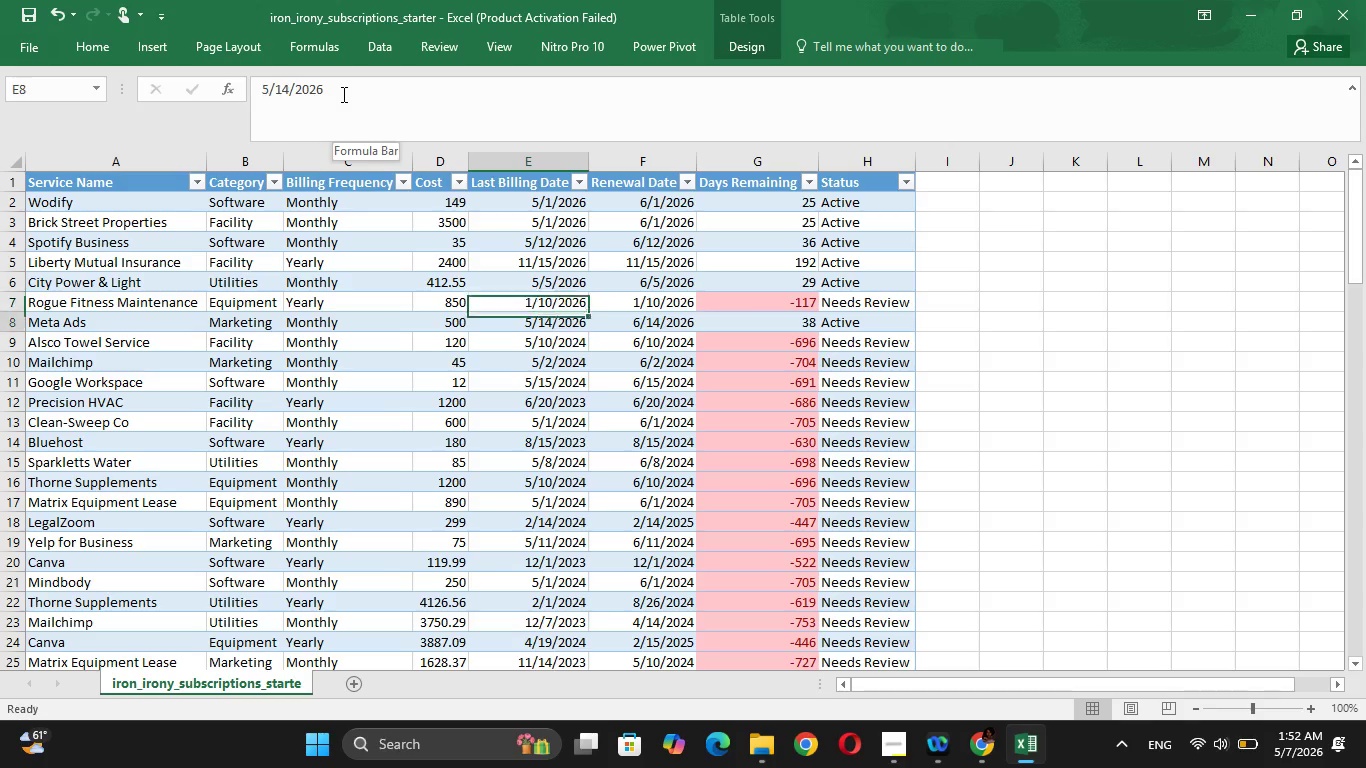 
key(ArrowDown)
 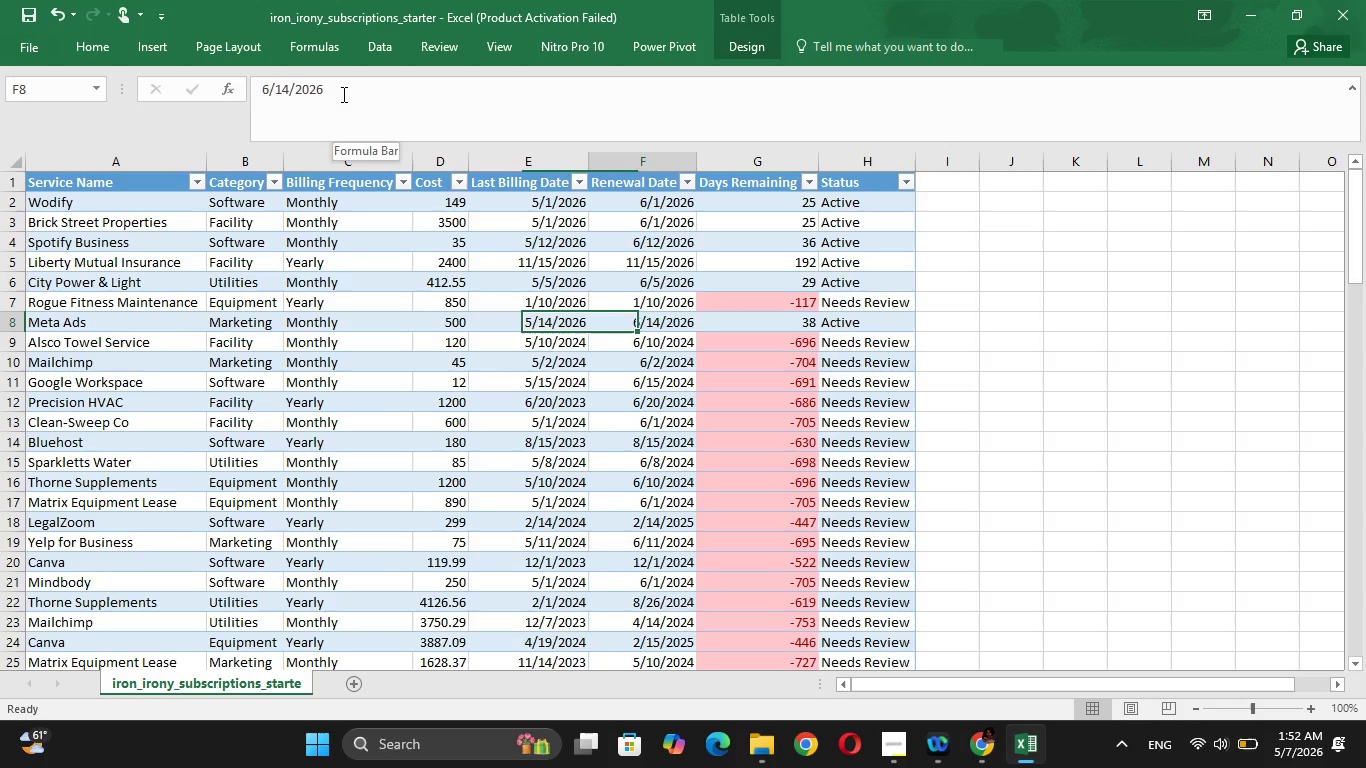 
key(ArrowRight)
 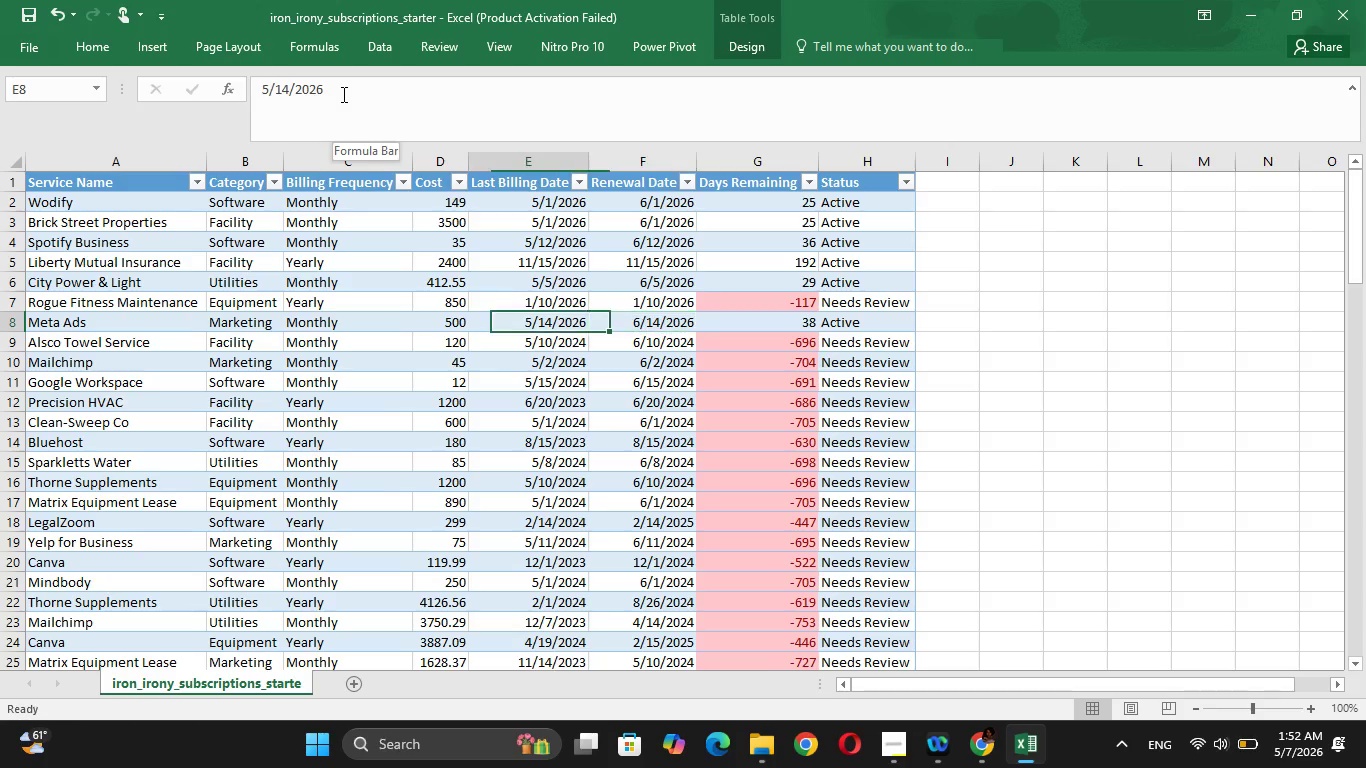 
key(ArrowLeft)
 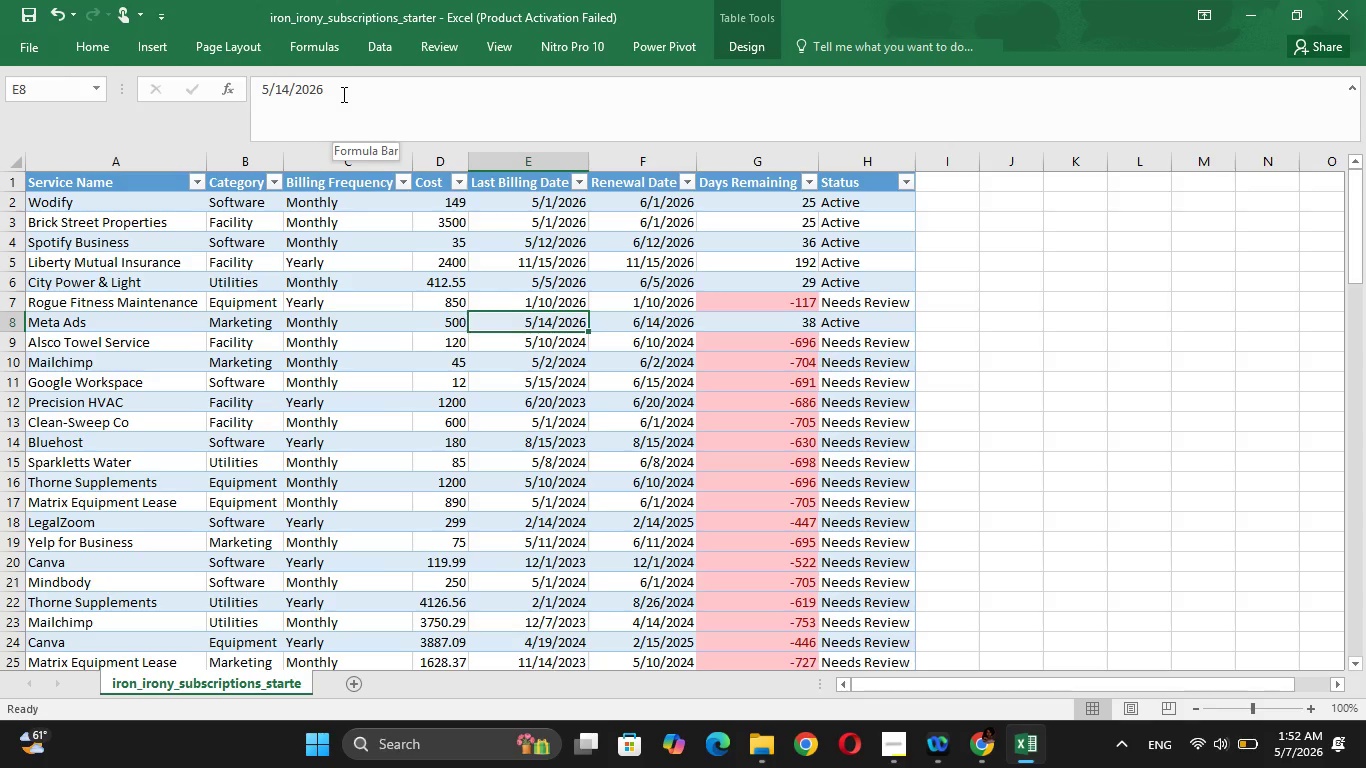 
key(ArrowRight)
 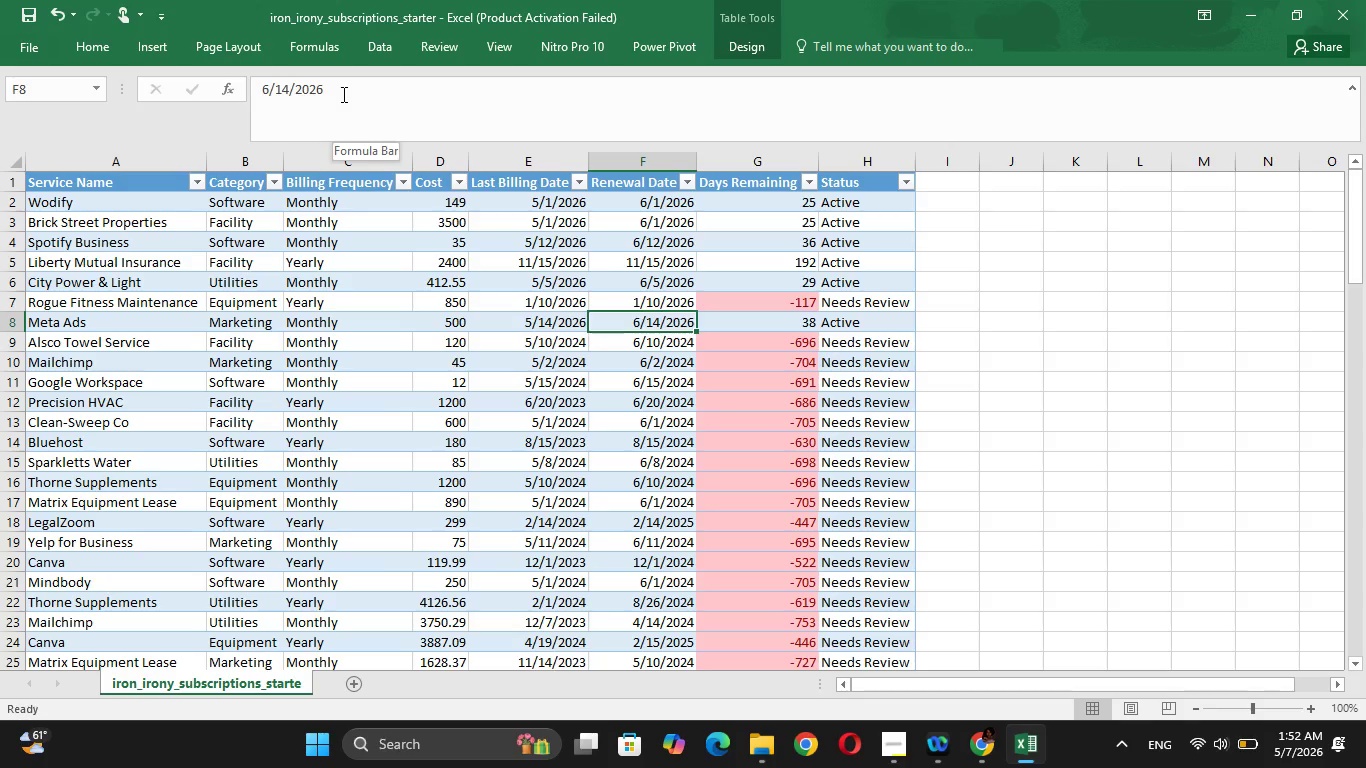 
key(ArrowDown)
 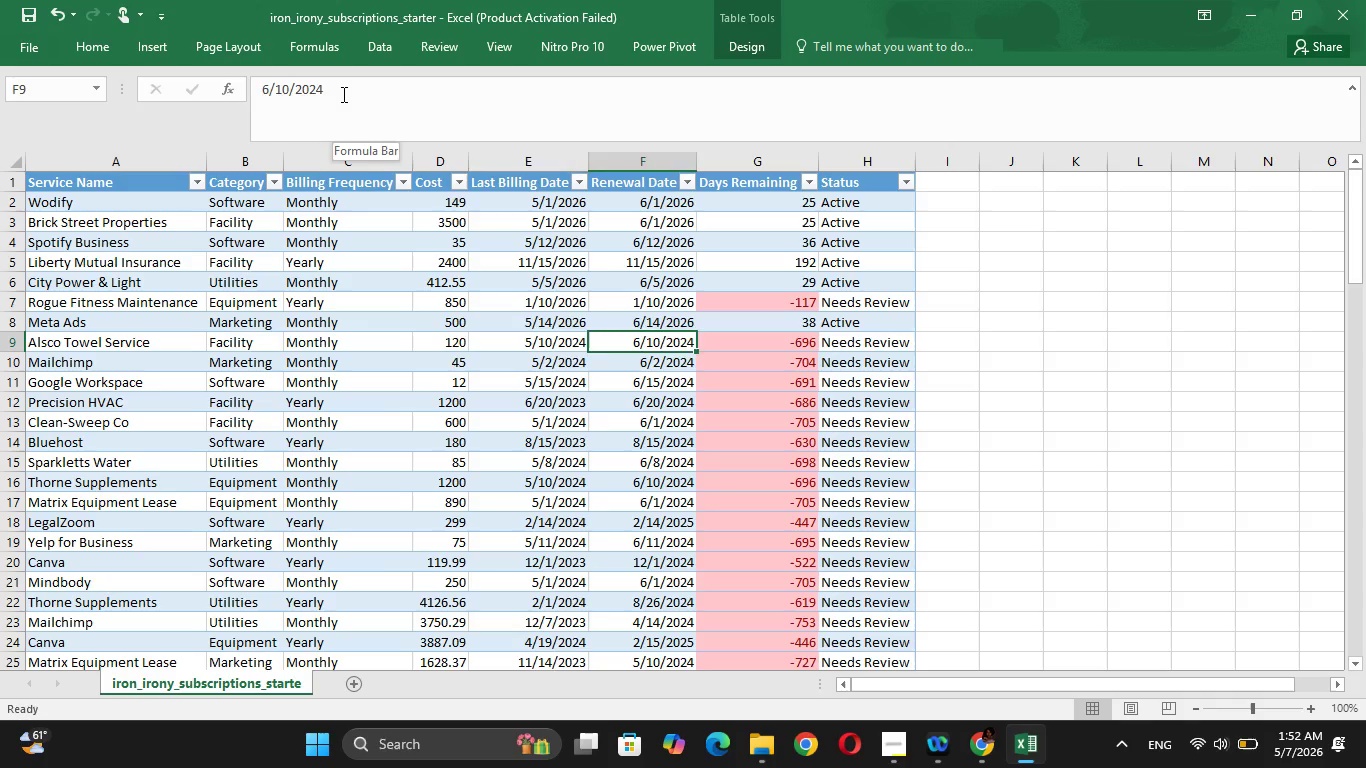 
key(ArrowLeft)
 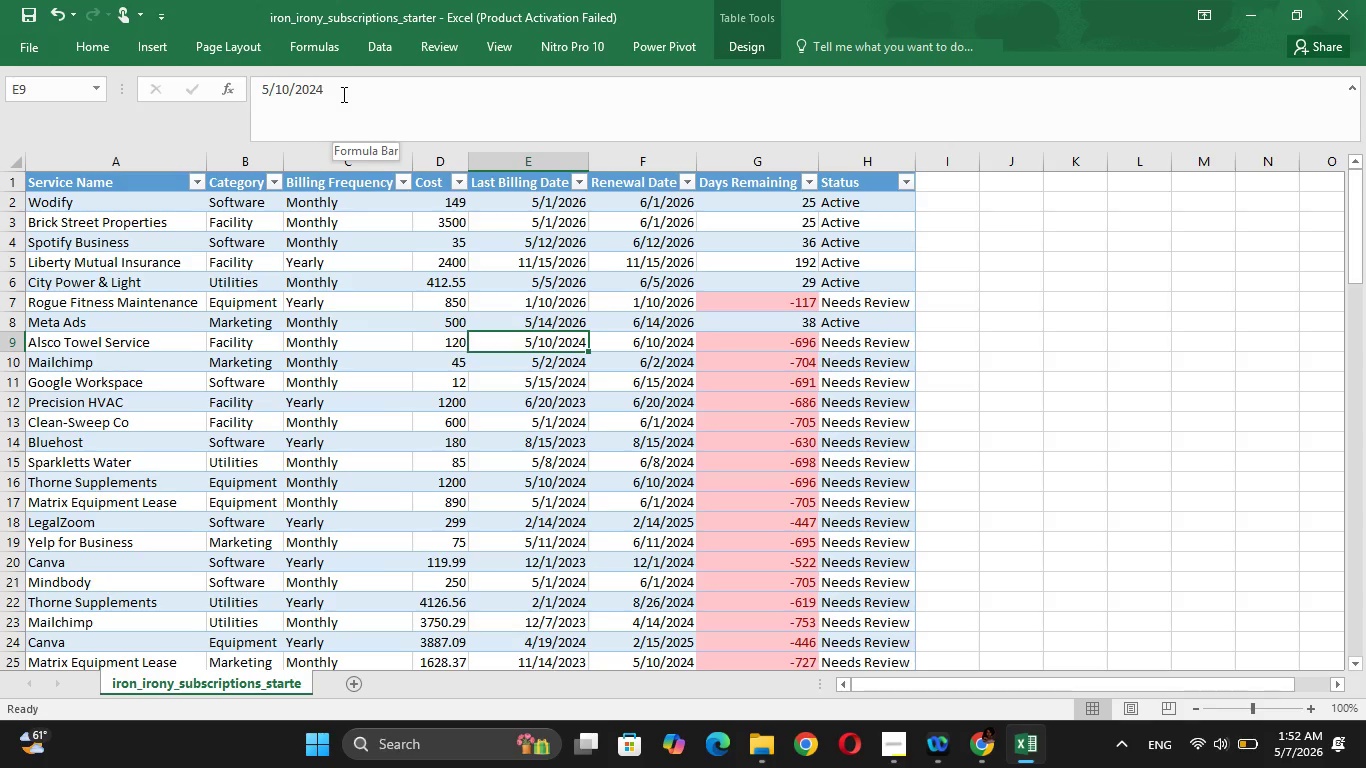 
left_click([342, 94])
 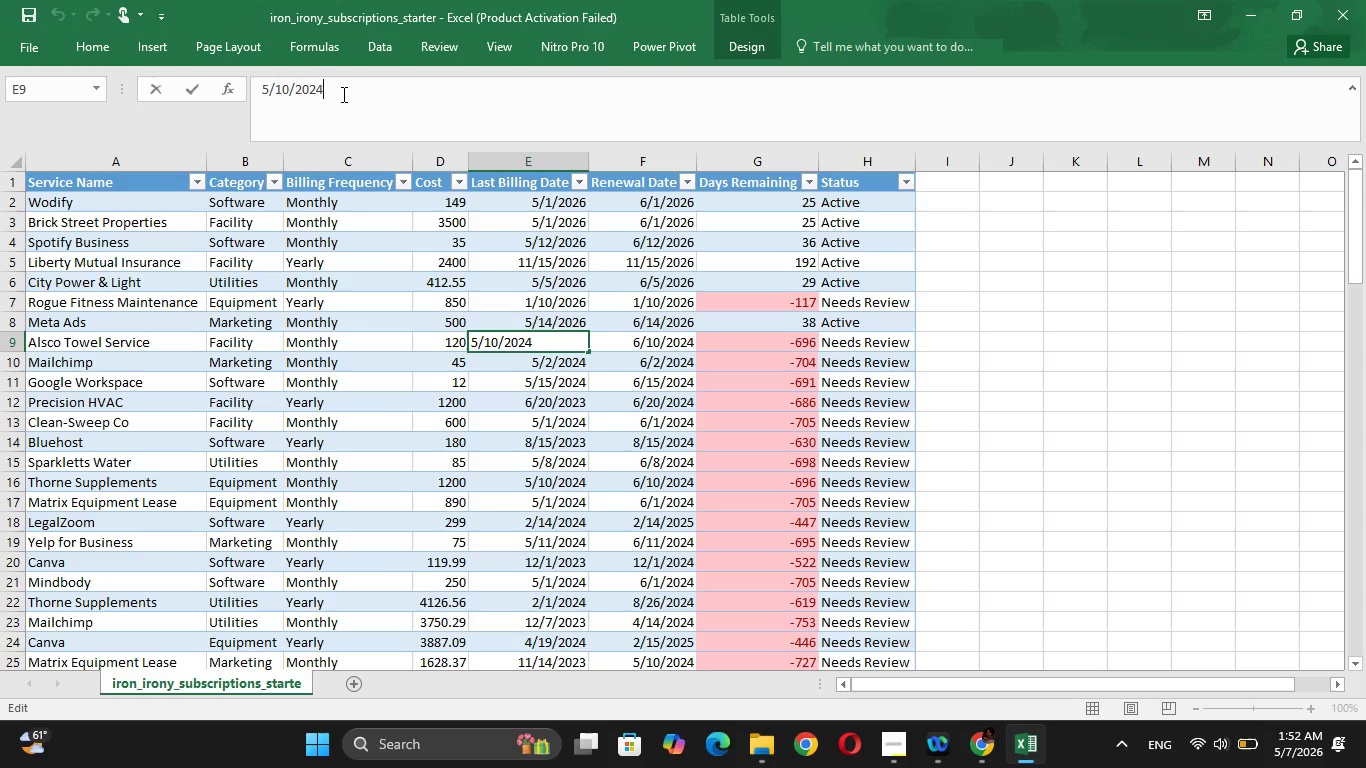 
key(Backspace)
 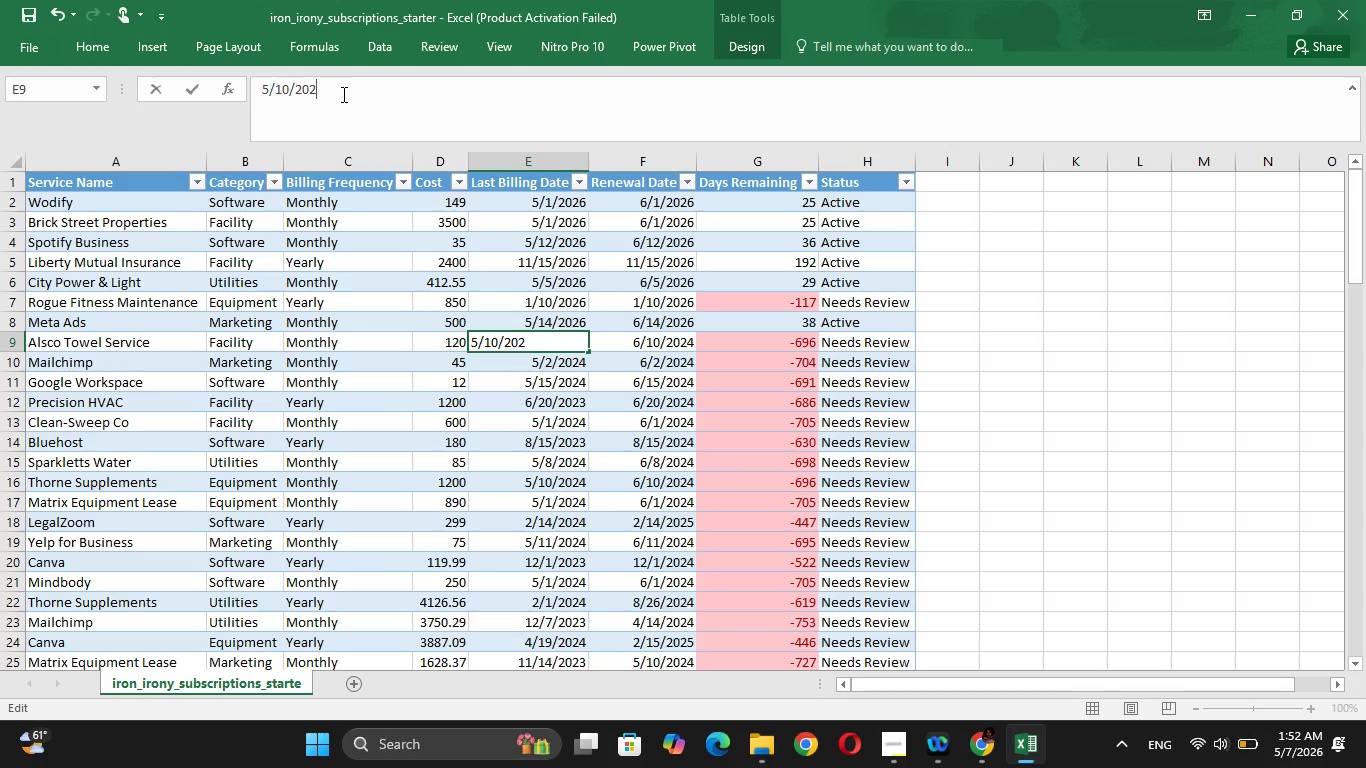 
key(6)
 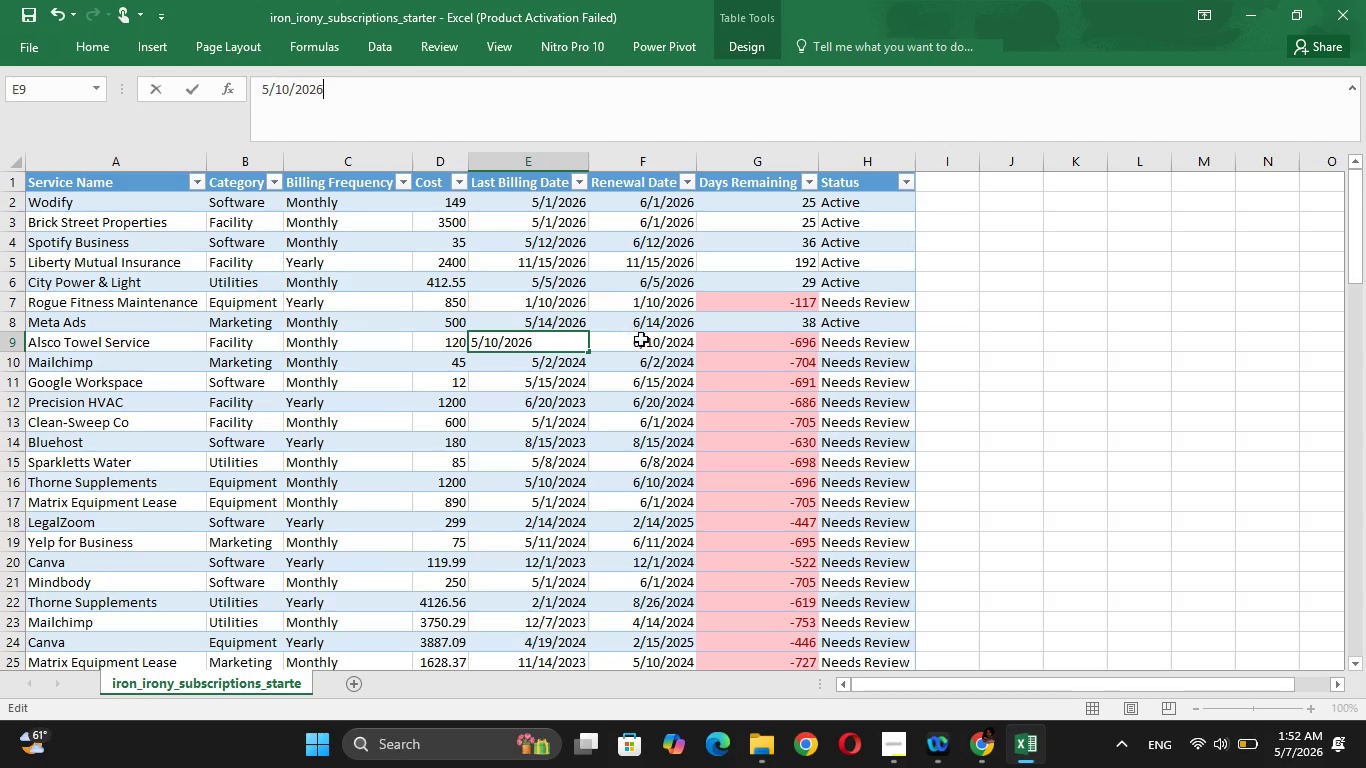 
left_click([667, 347])
 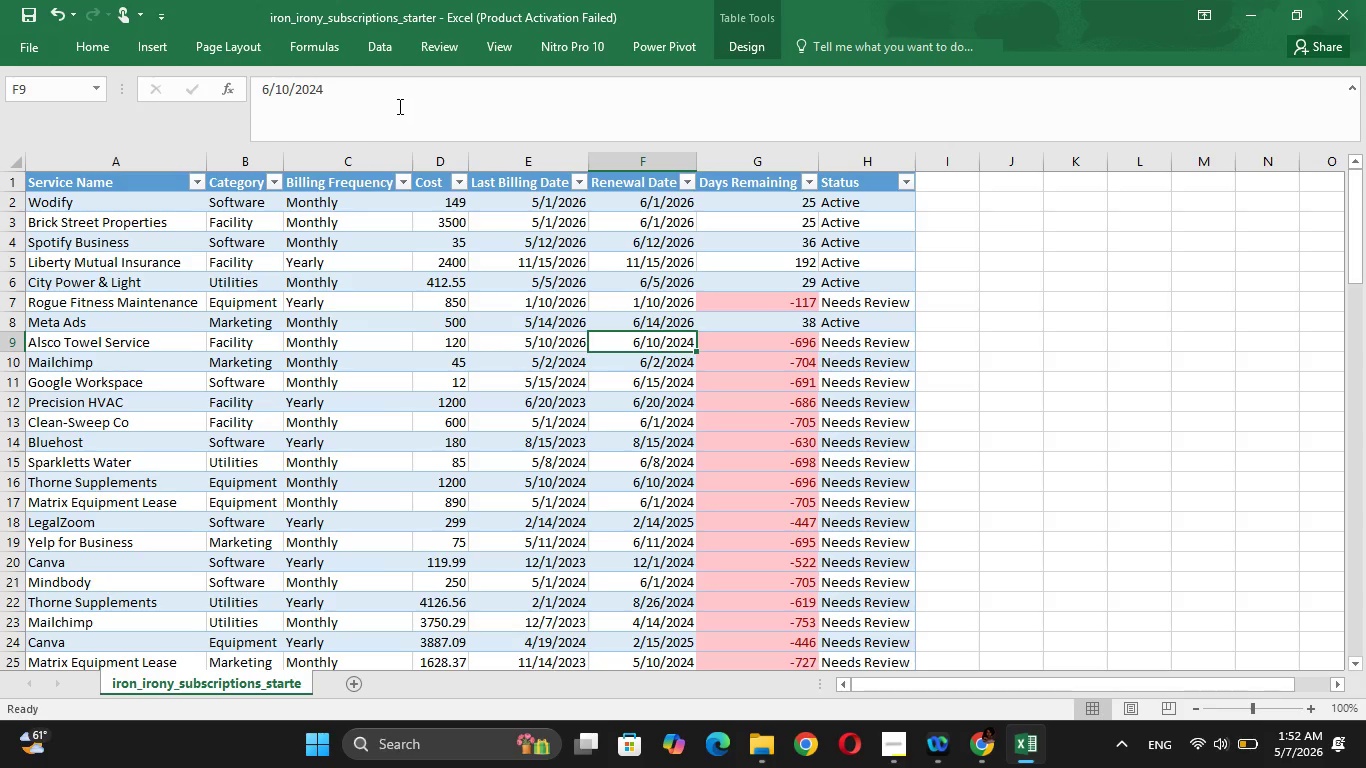 
left_click([399, 109])
 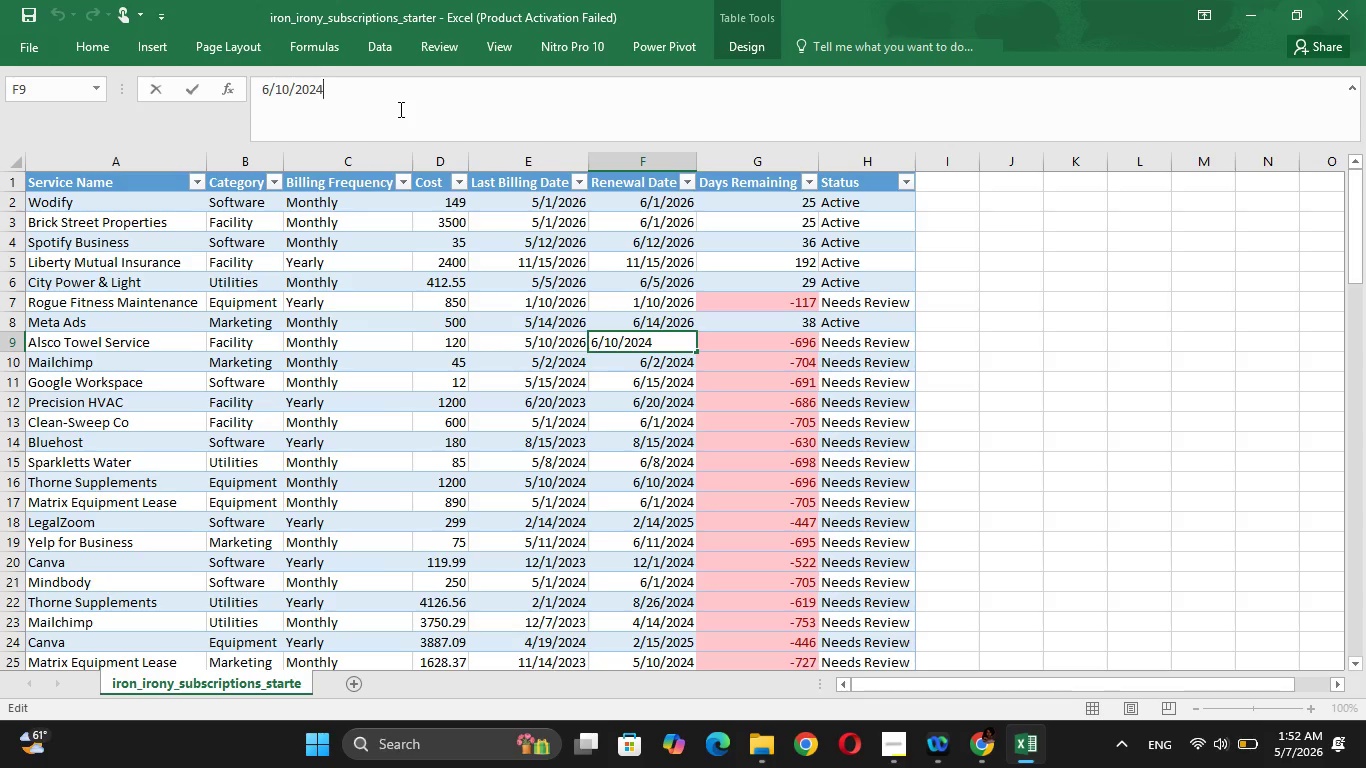 
key(Home)
 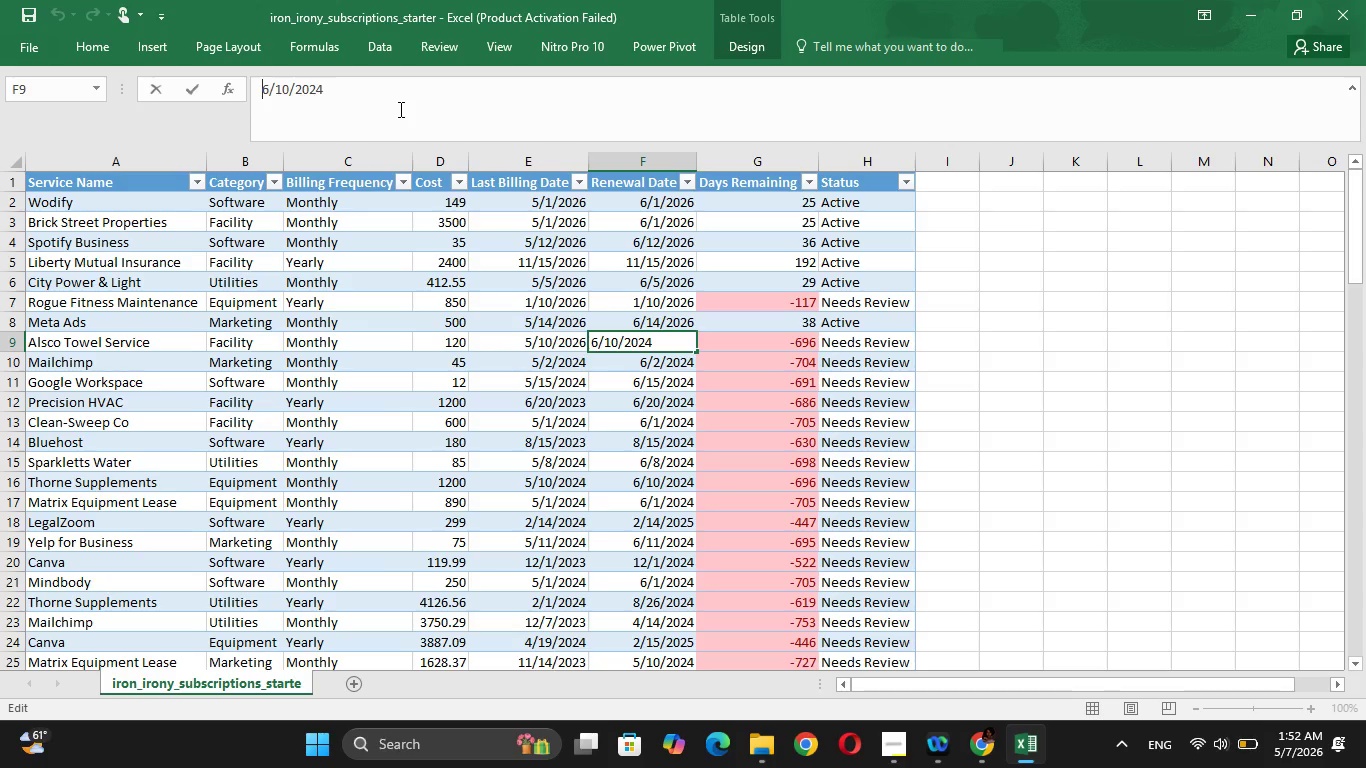 
key(Backspace)
 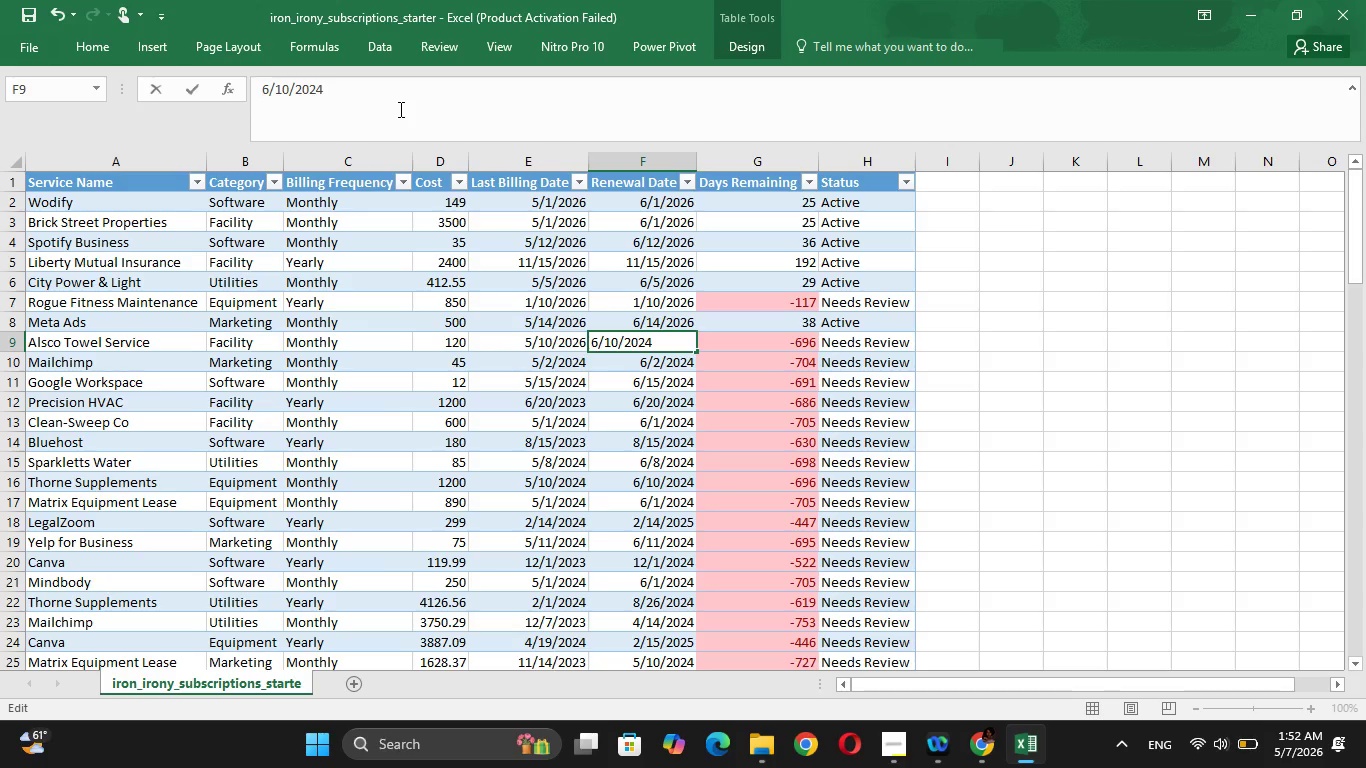 
left_click([399, 109])
 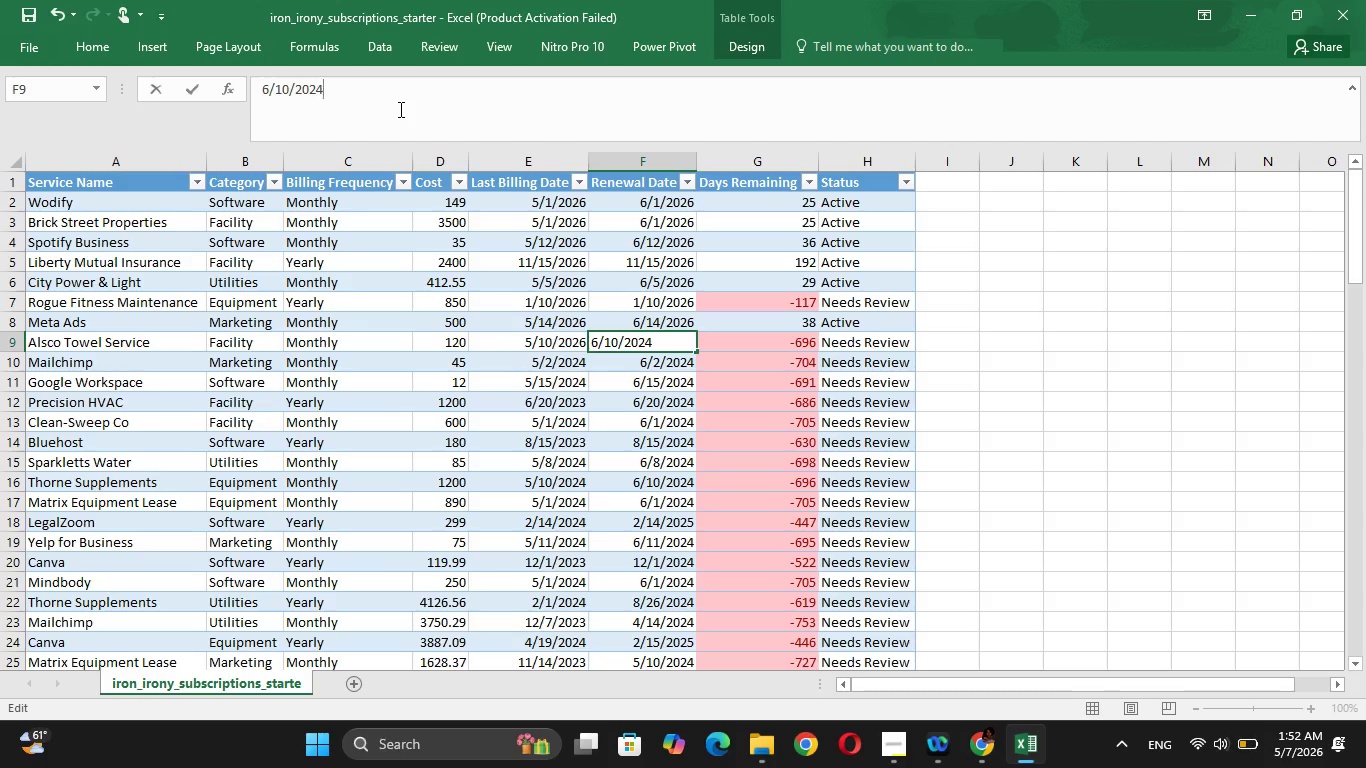 
key(Backspace)
 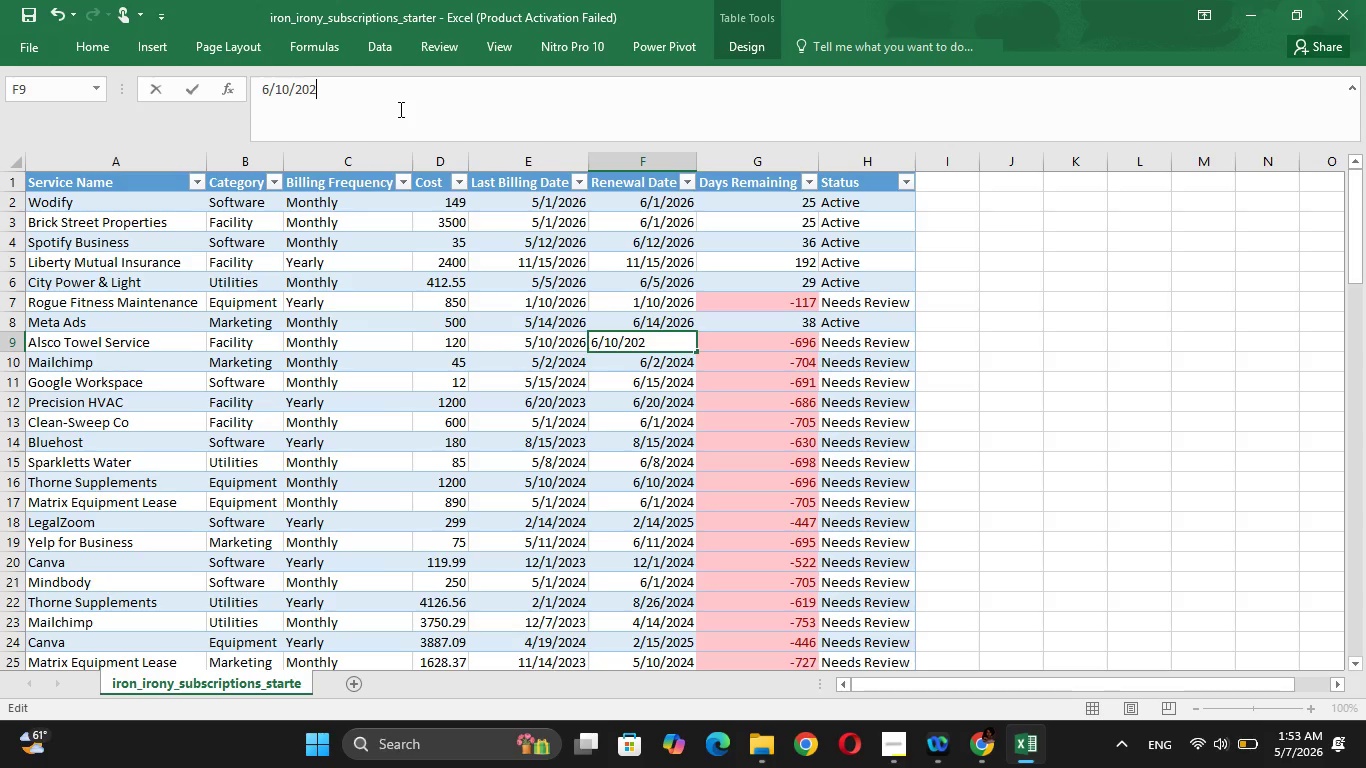 
key(6)
 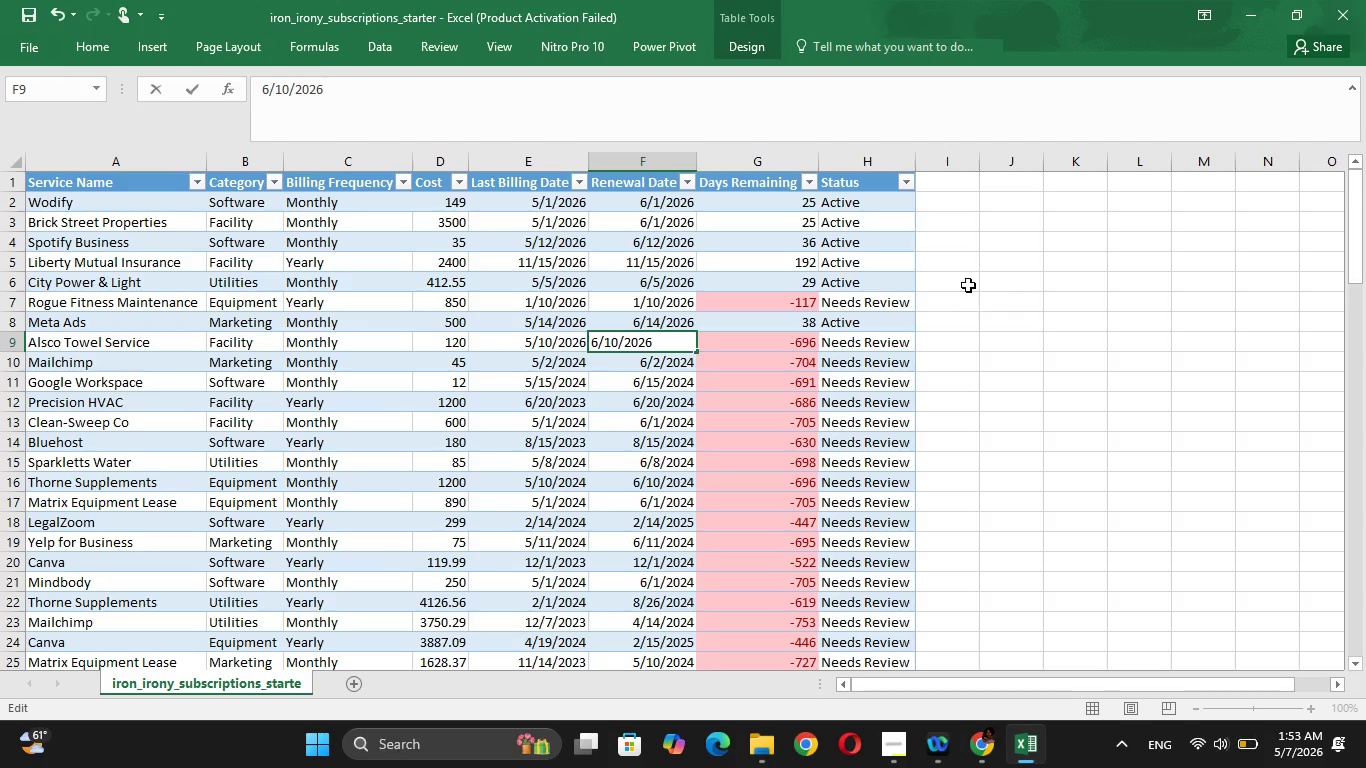 
left_click([1105, 298])
 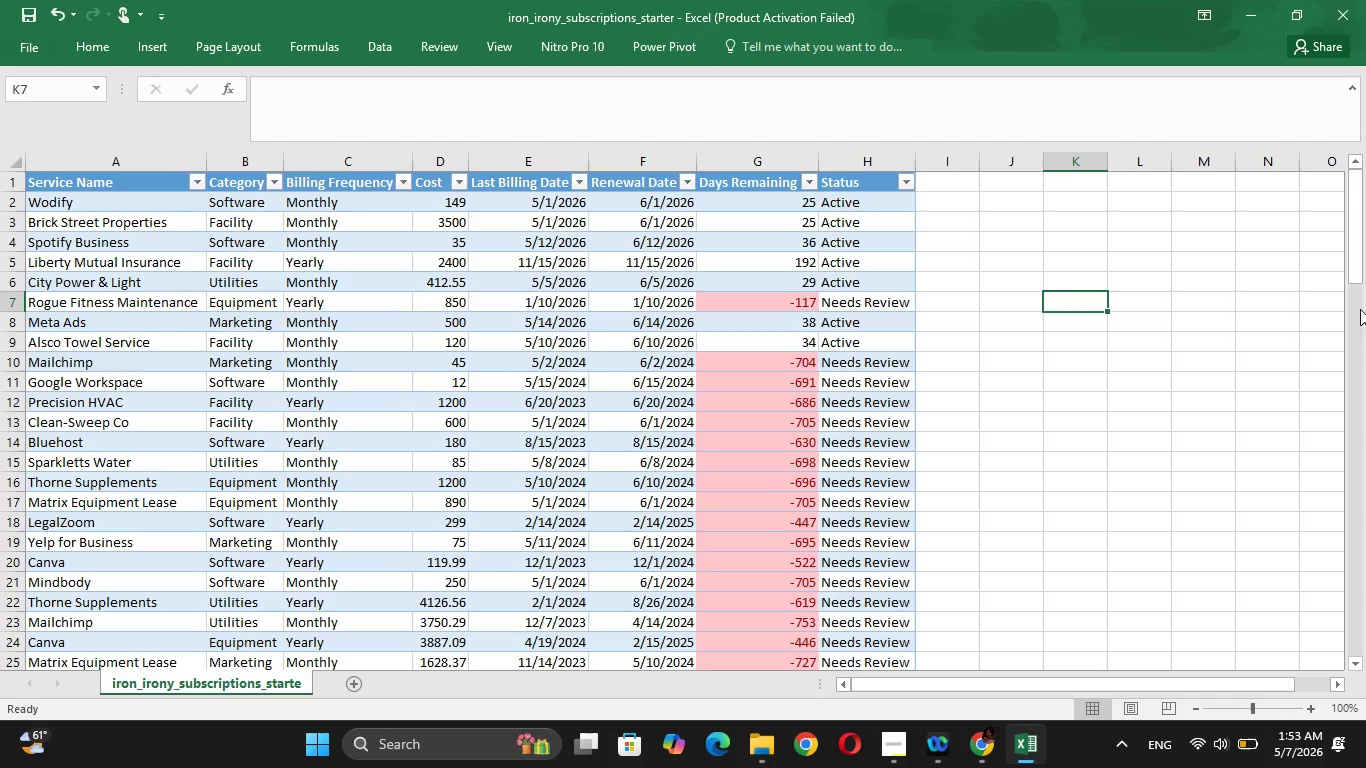 
left_click_drag(start_coordinate=[1358, 263], to_coordinate=[1363, 248])
 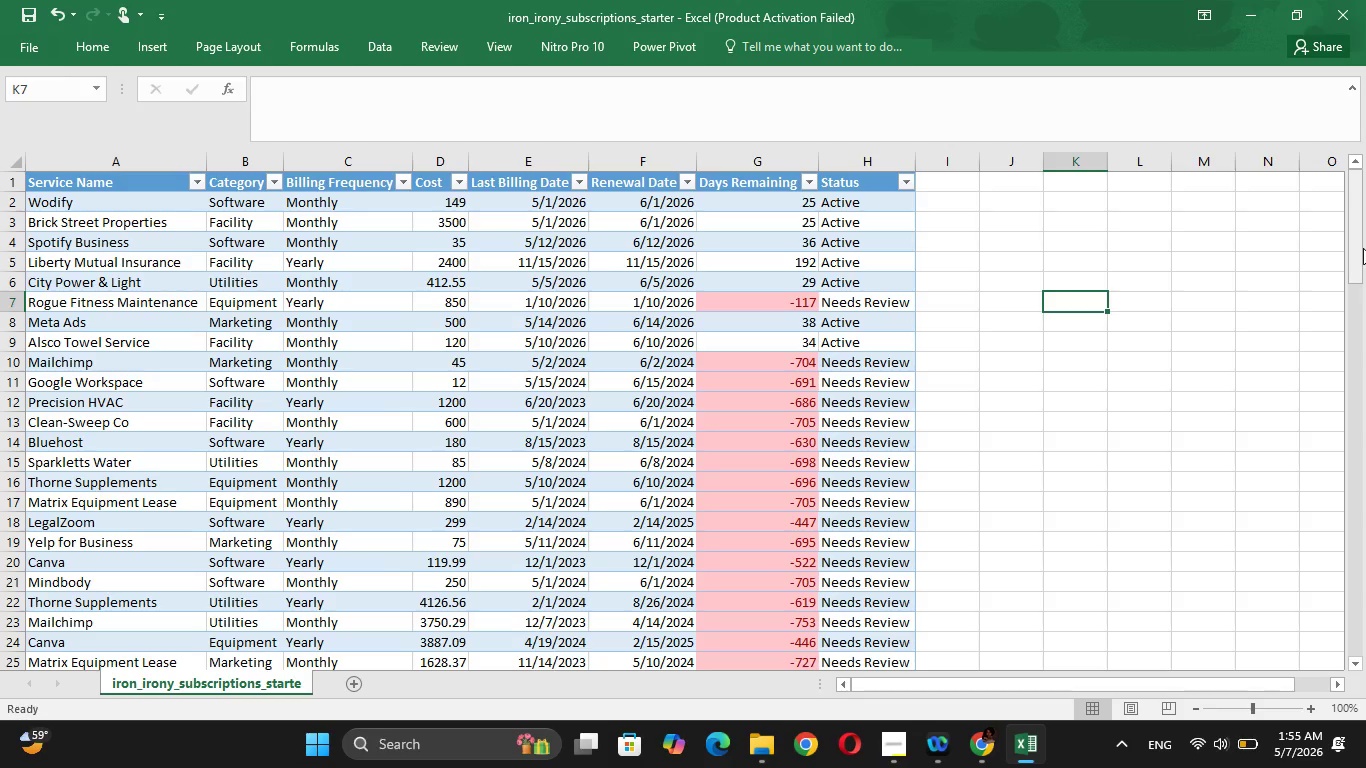 
wait(163.2)
 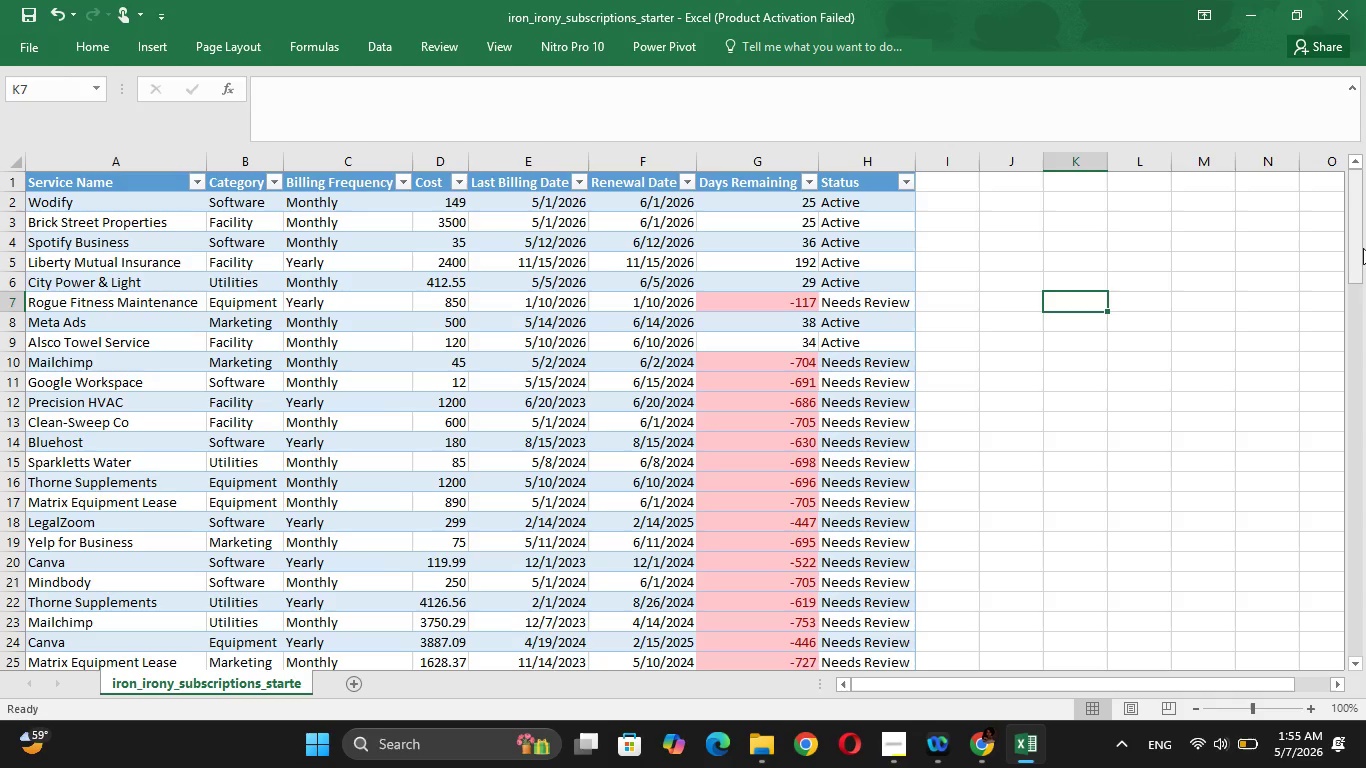 
key(Control+Z)
 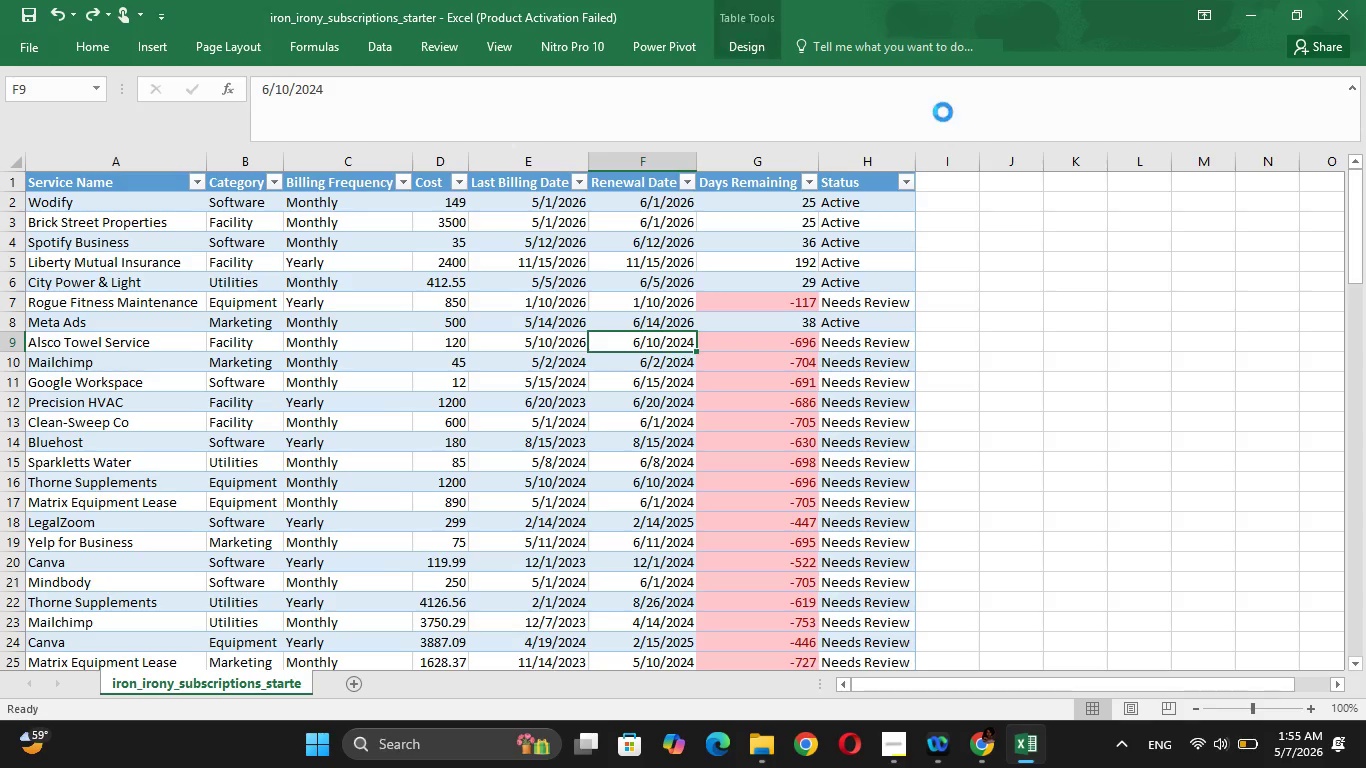 
key(Control+Z)
 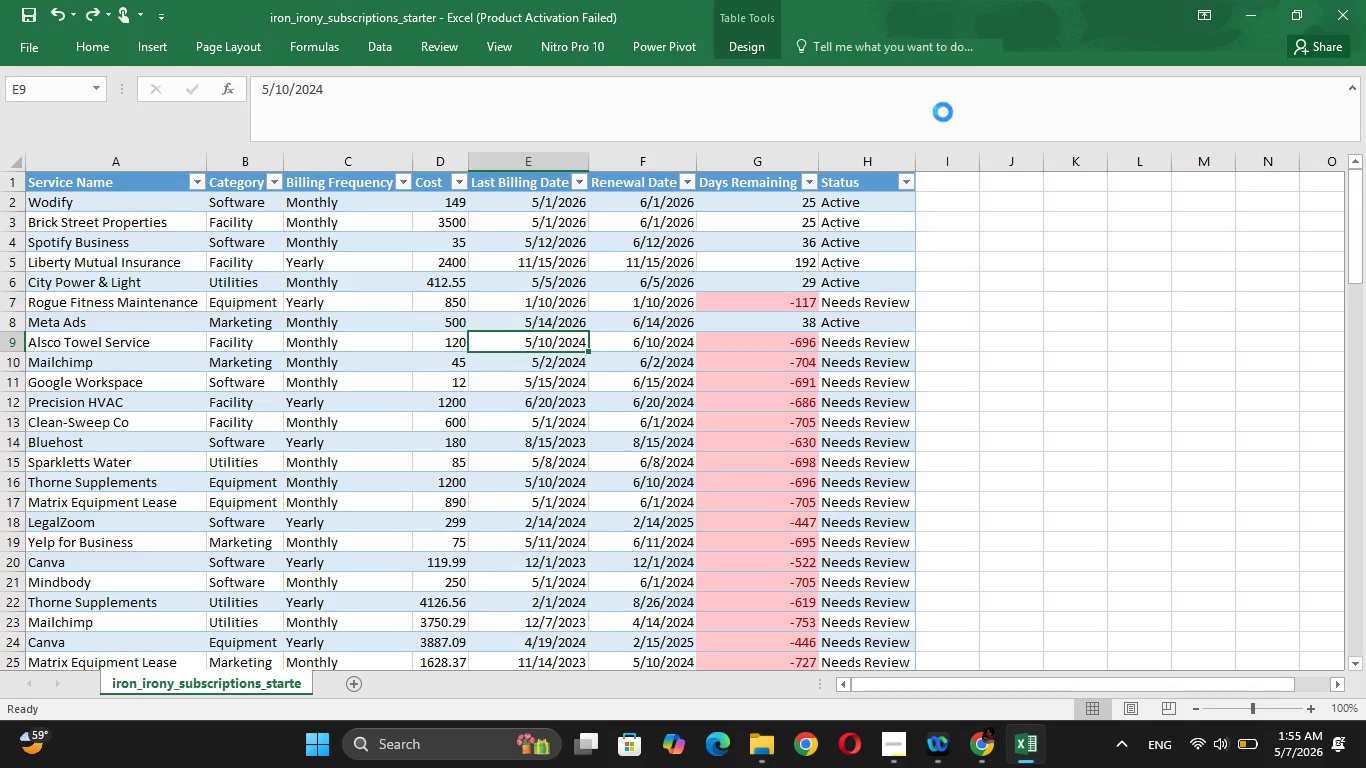 
key(Control+Z)
 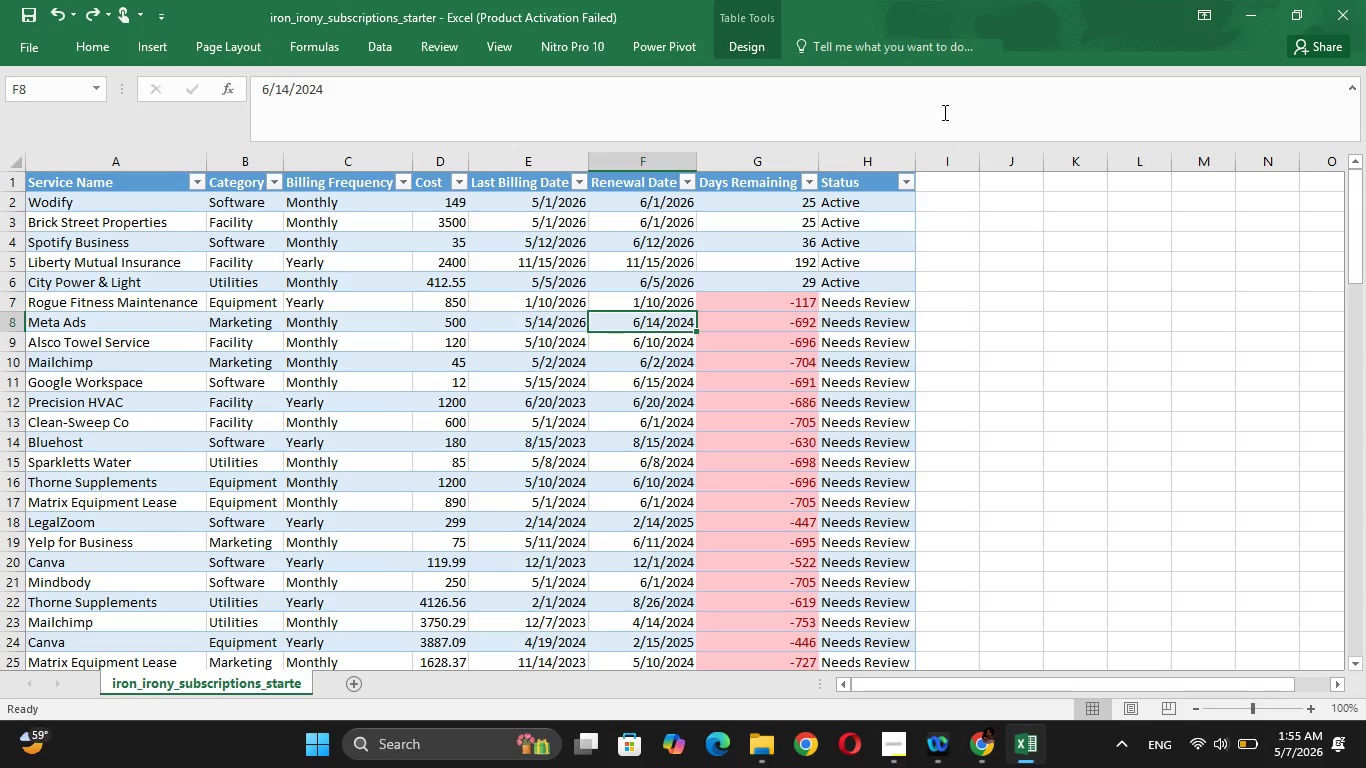 
key(Control+Z)
 